 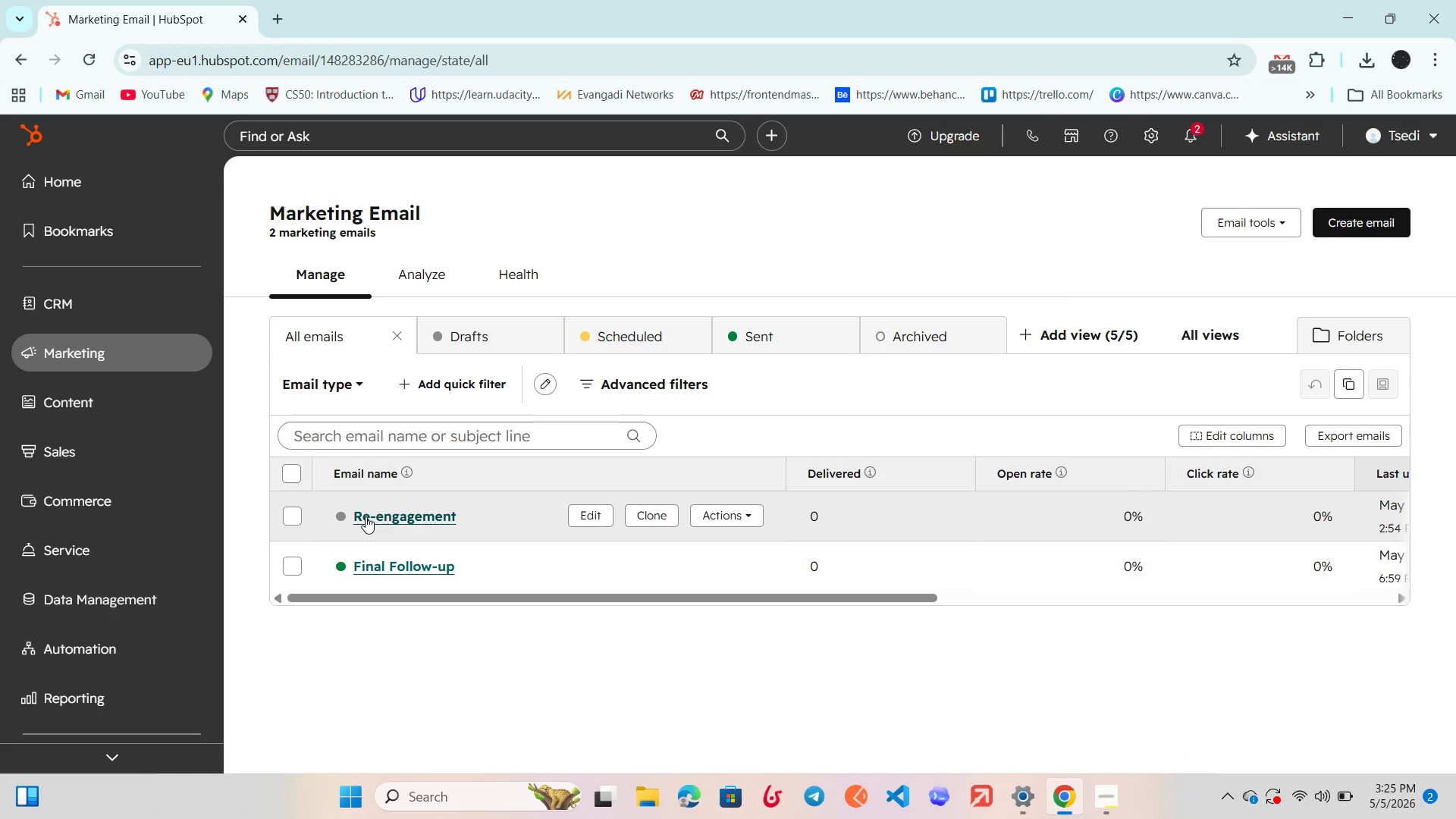 
left_click([139, 298])
 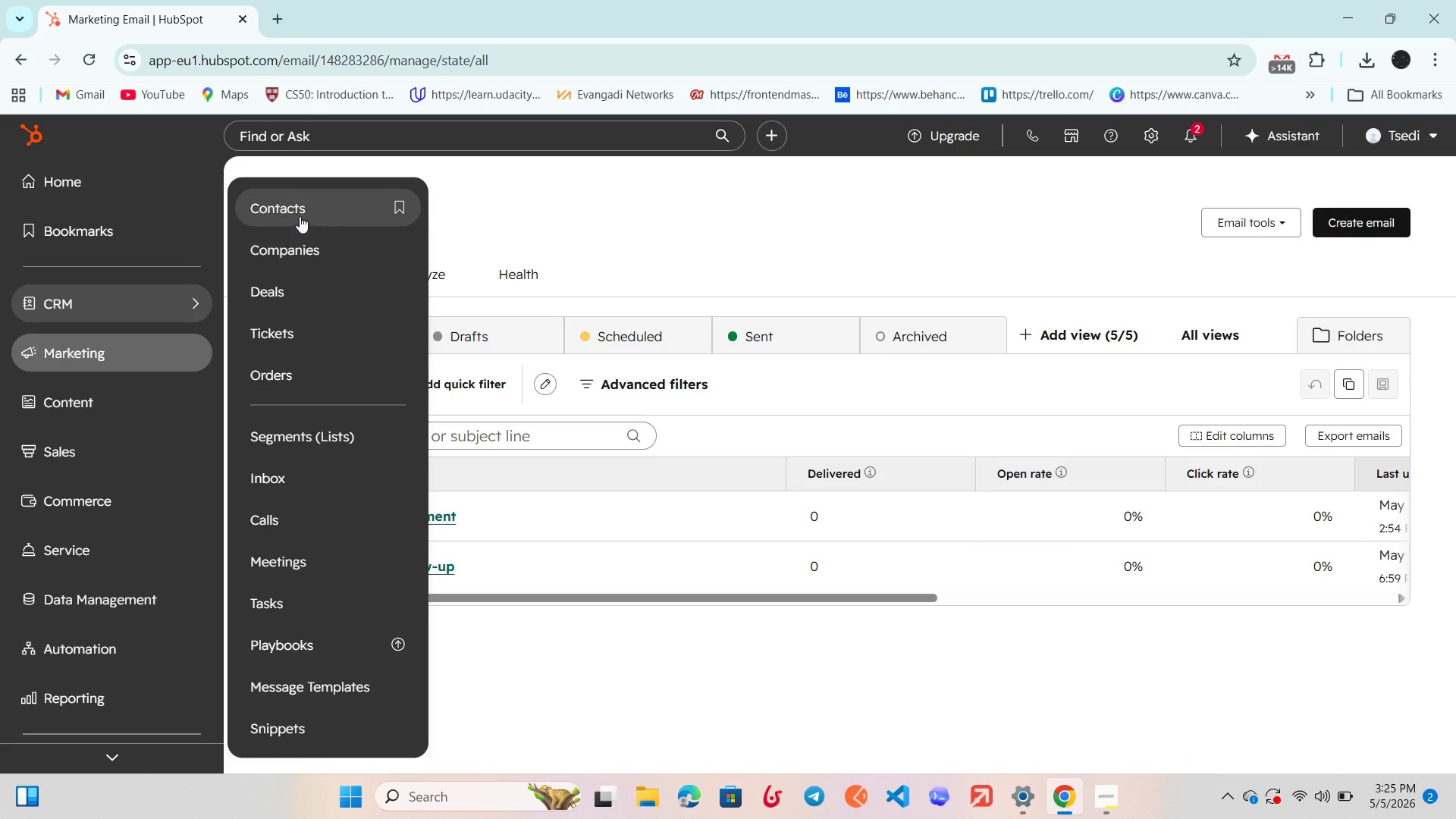 
left_click([300, 215])
 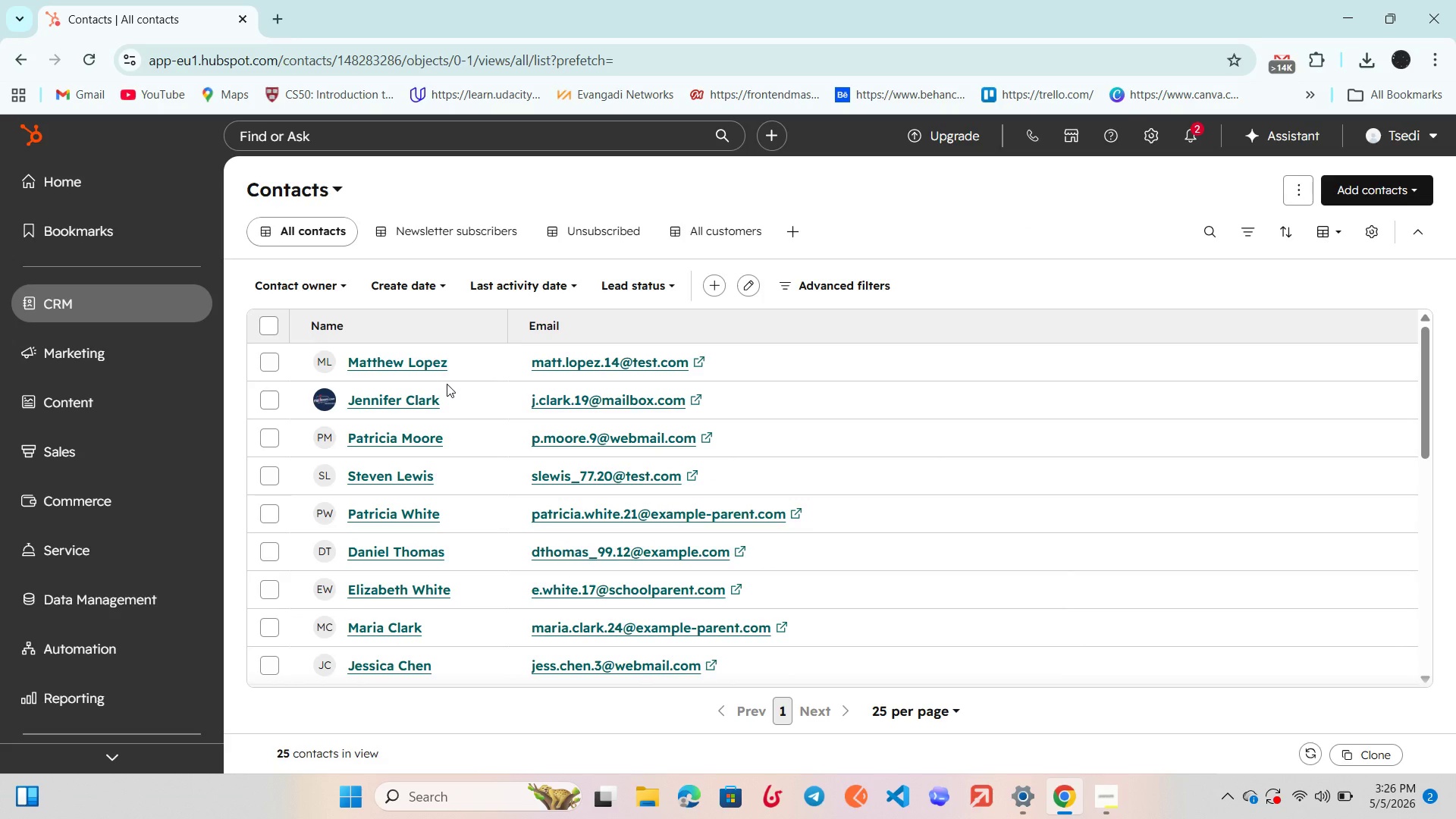 
wait(30.52)
 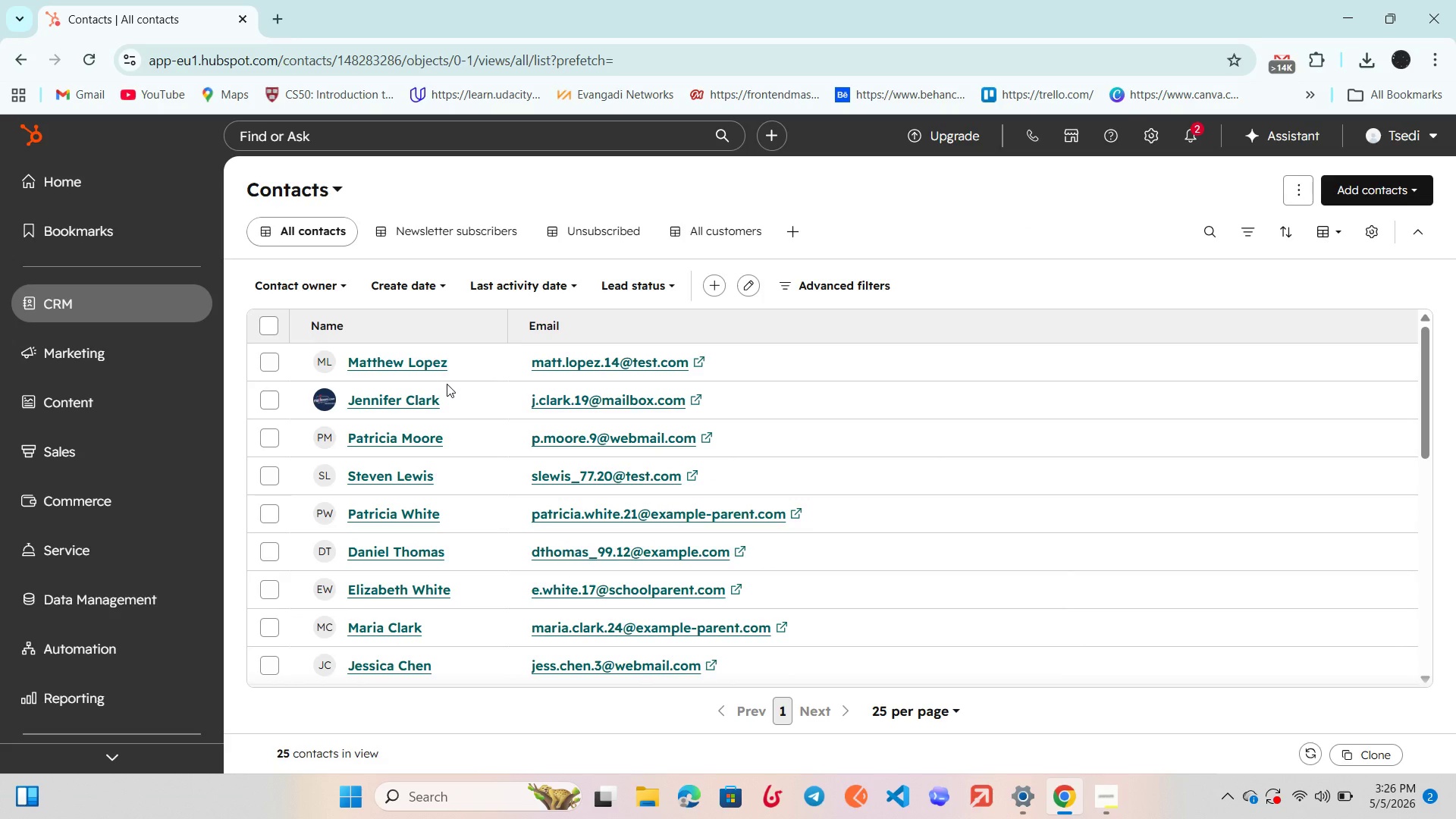 
scroll: coordinate [472, 485], scroll_direction: down, amount: 1.0
 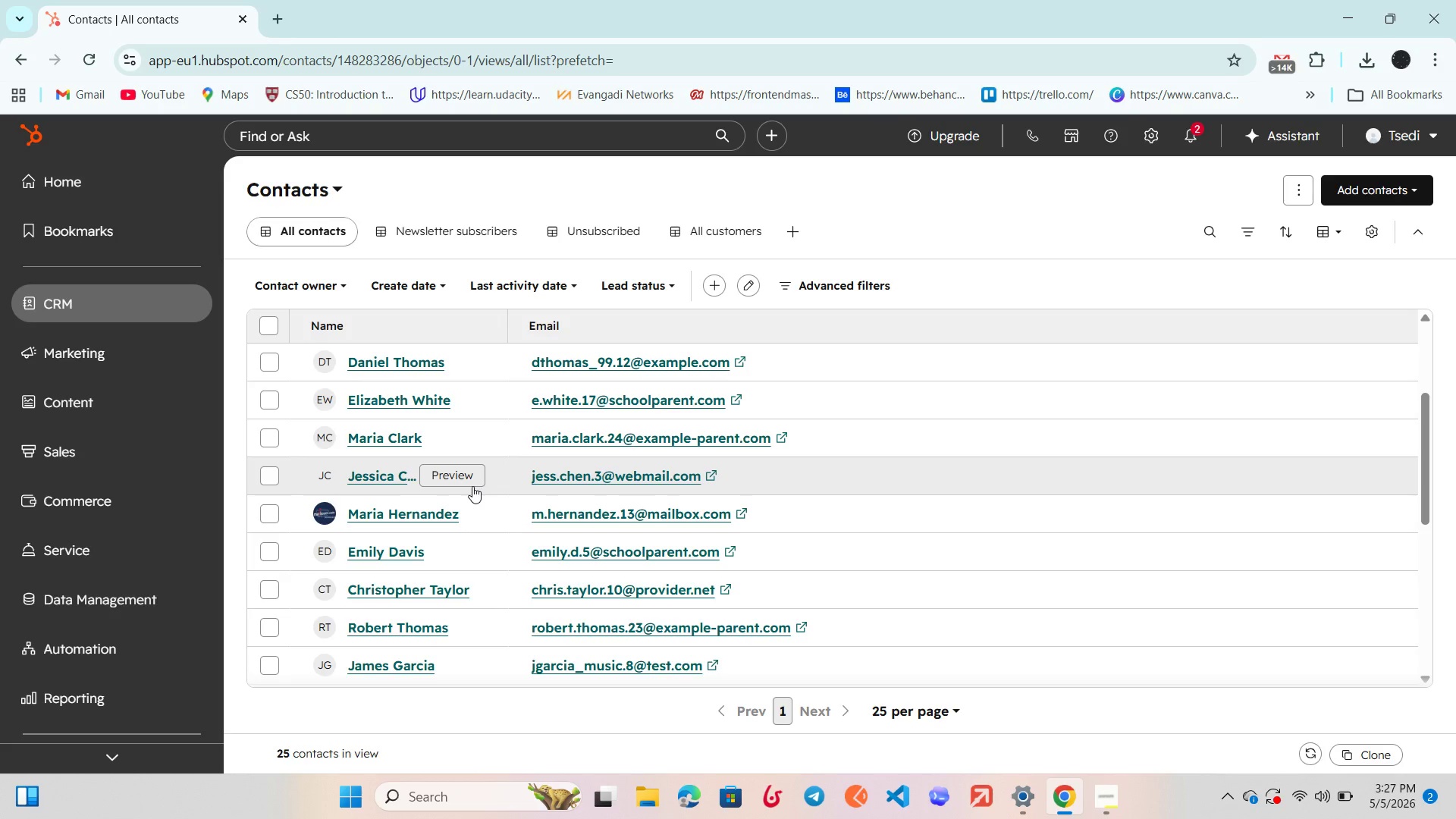 
wait(48.72)
 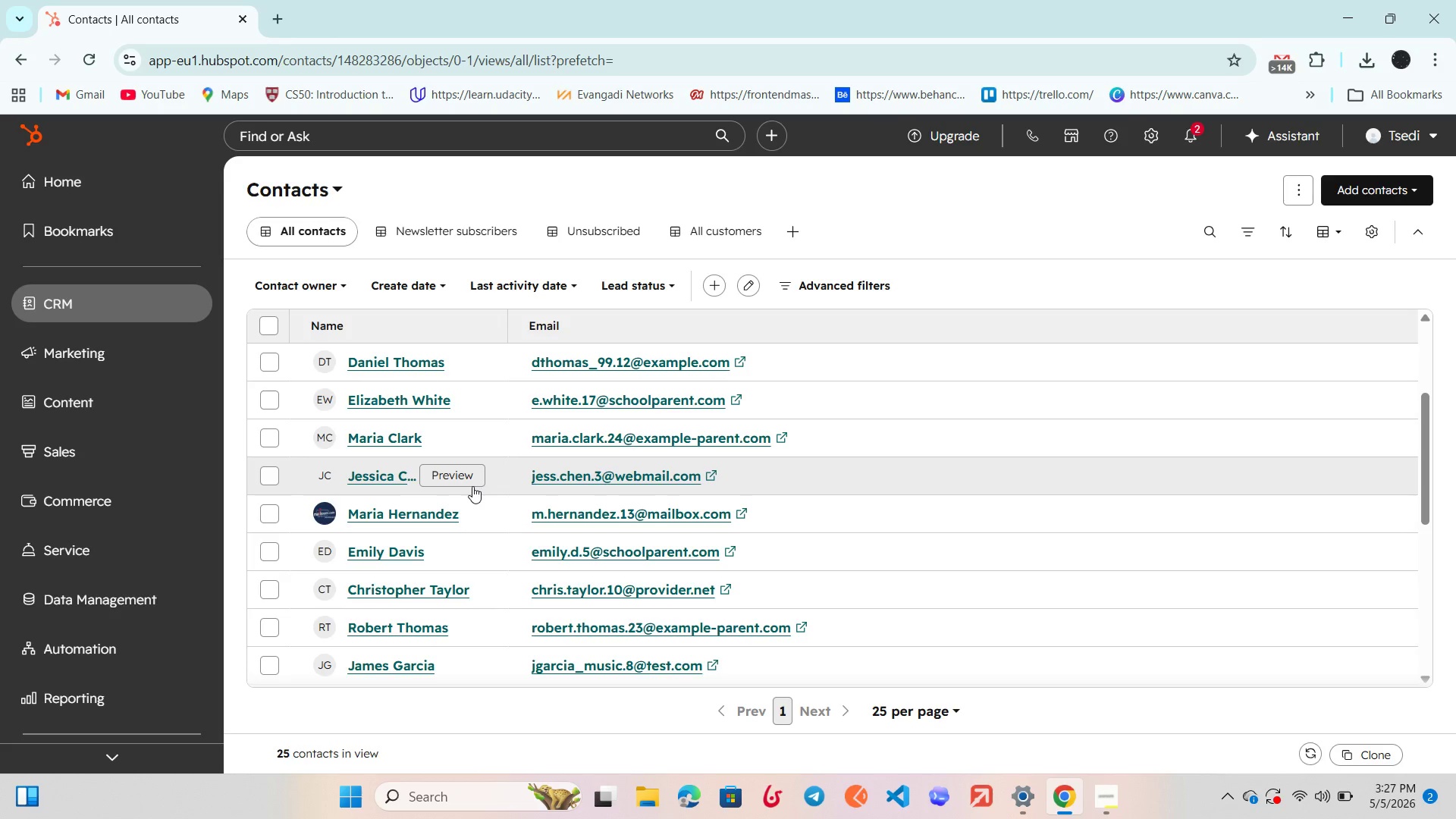 
scroll: coordinate [621, 411], scroll_direction: down, amount: 2.0
 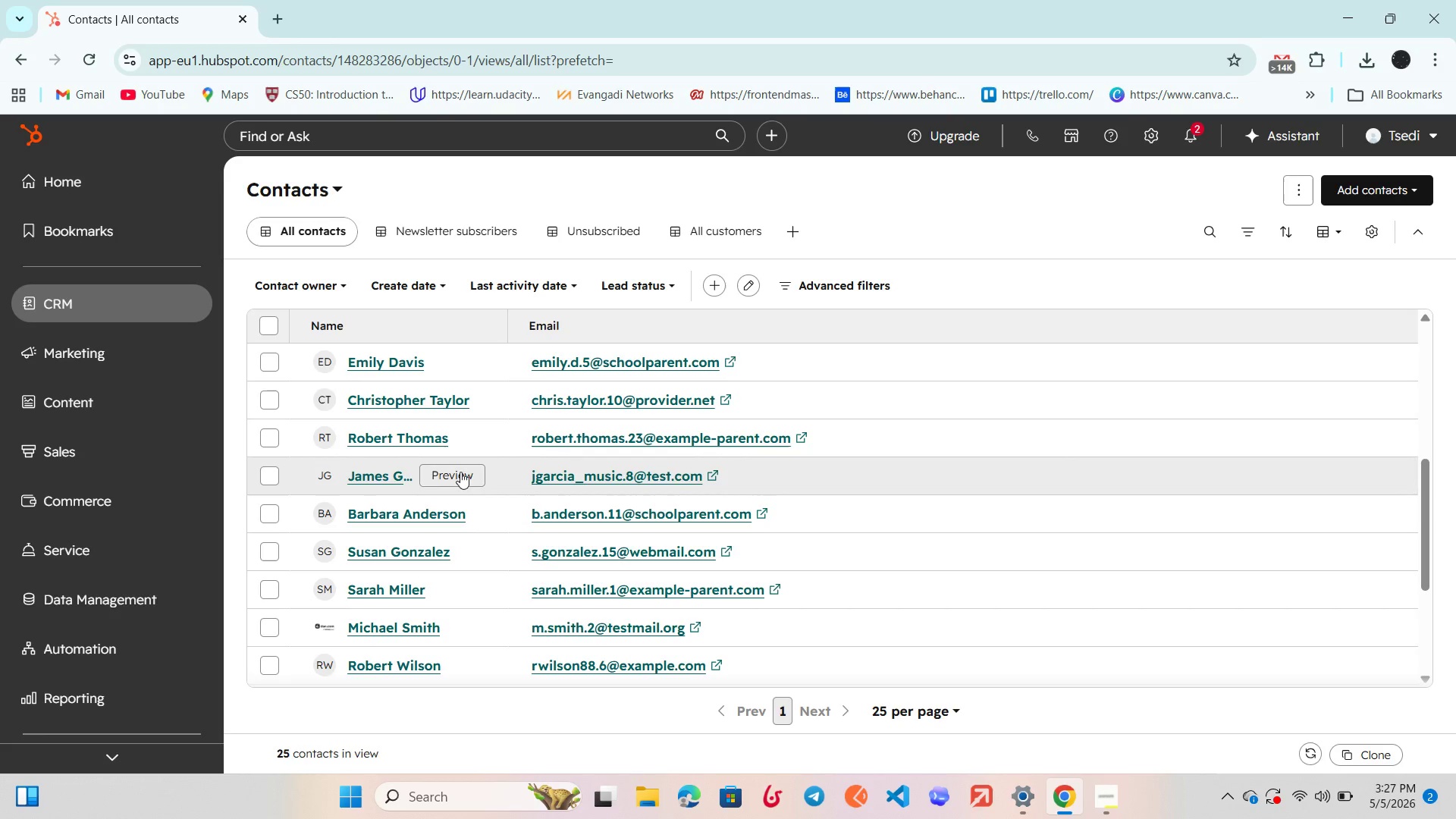 
left_click([459, 472])
 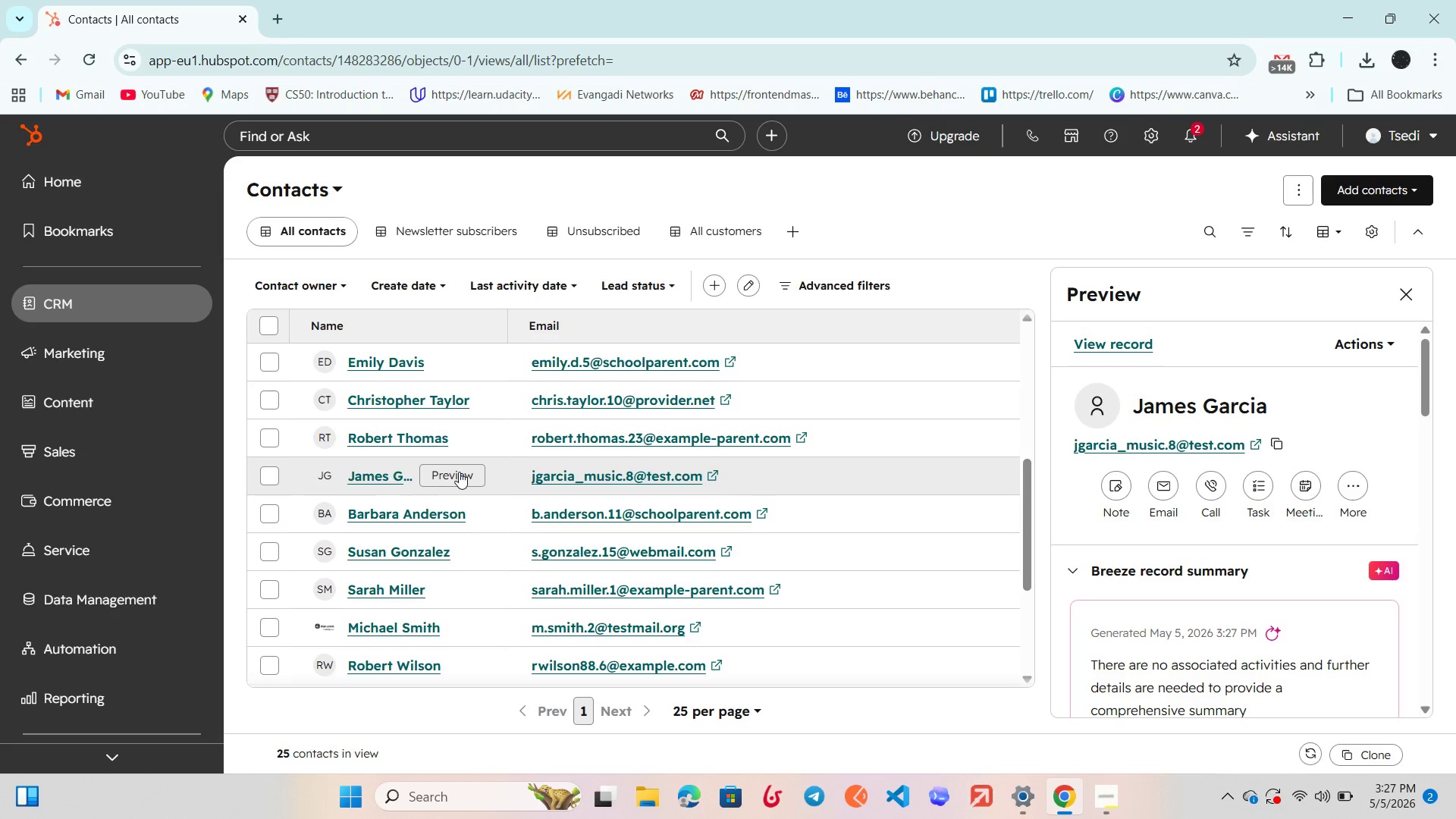 
wait(50.14)
 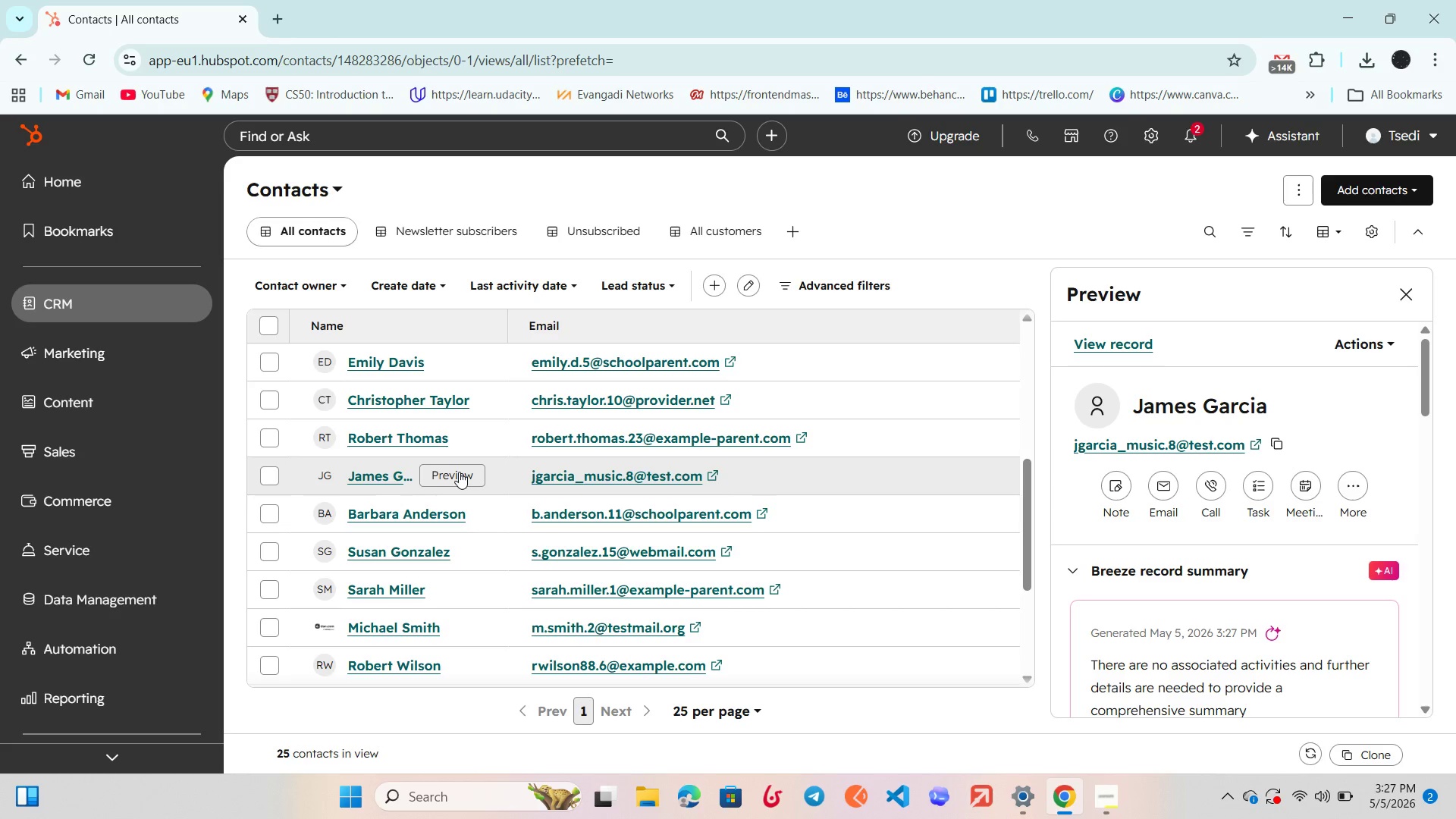 
scroll: coordinate [932, 444], scroll_direction: down, amount: 2.0
 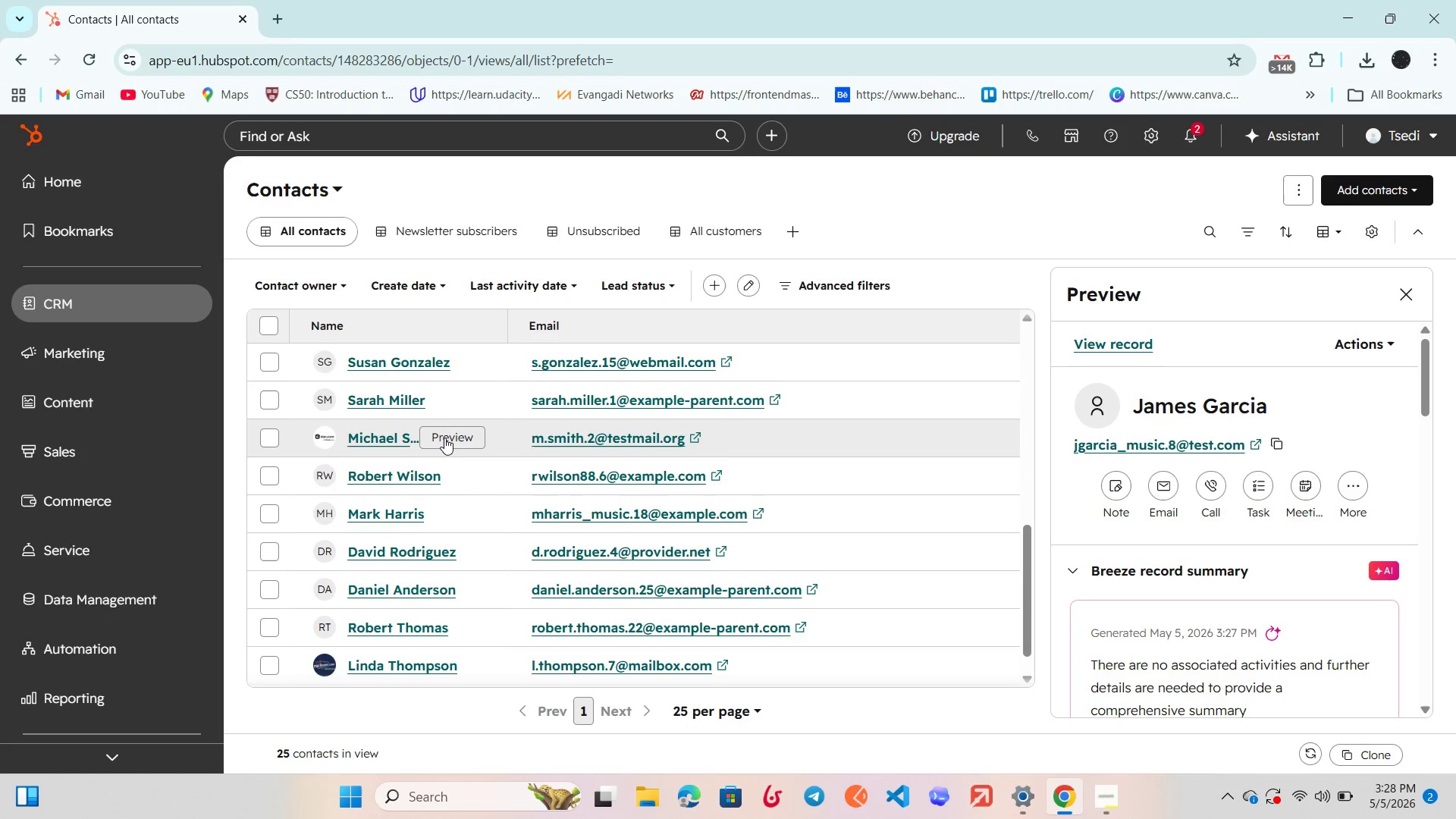 
left_click([444, 438])
 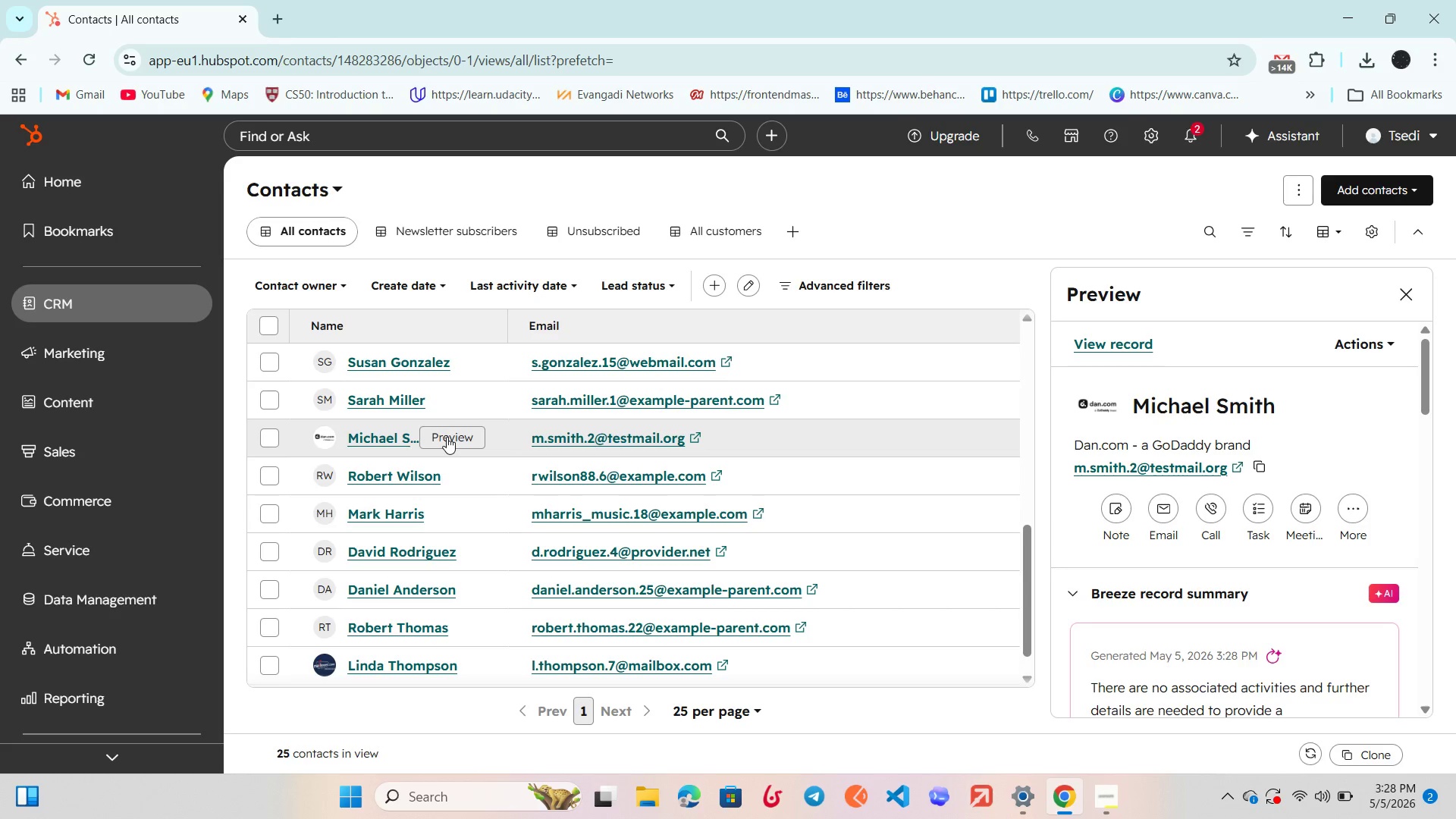 
wait(52.0)
 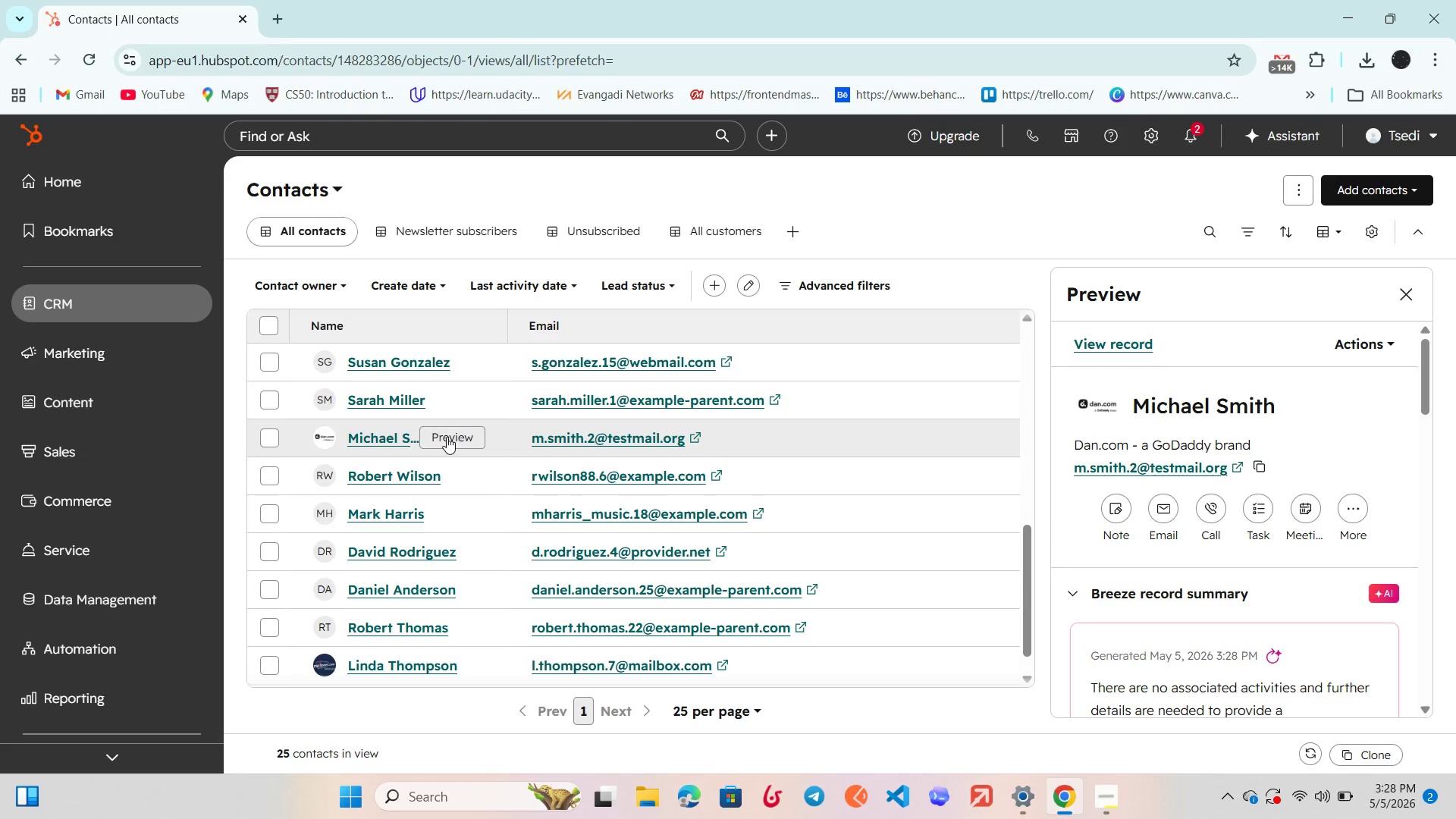 
scroll: coordinate [449, 436], scroll_direction: up, amount: 1.0
 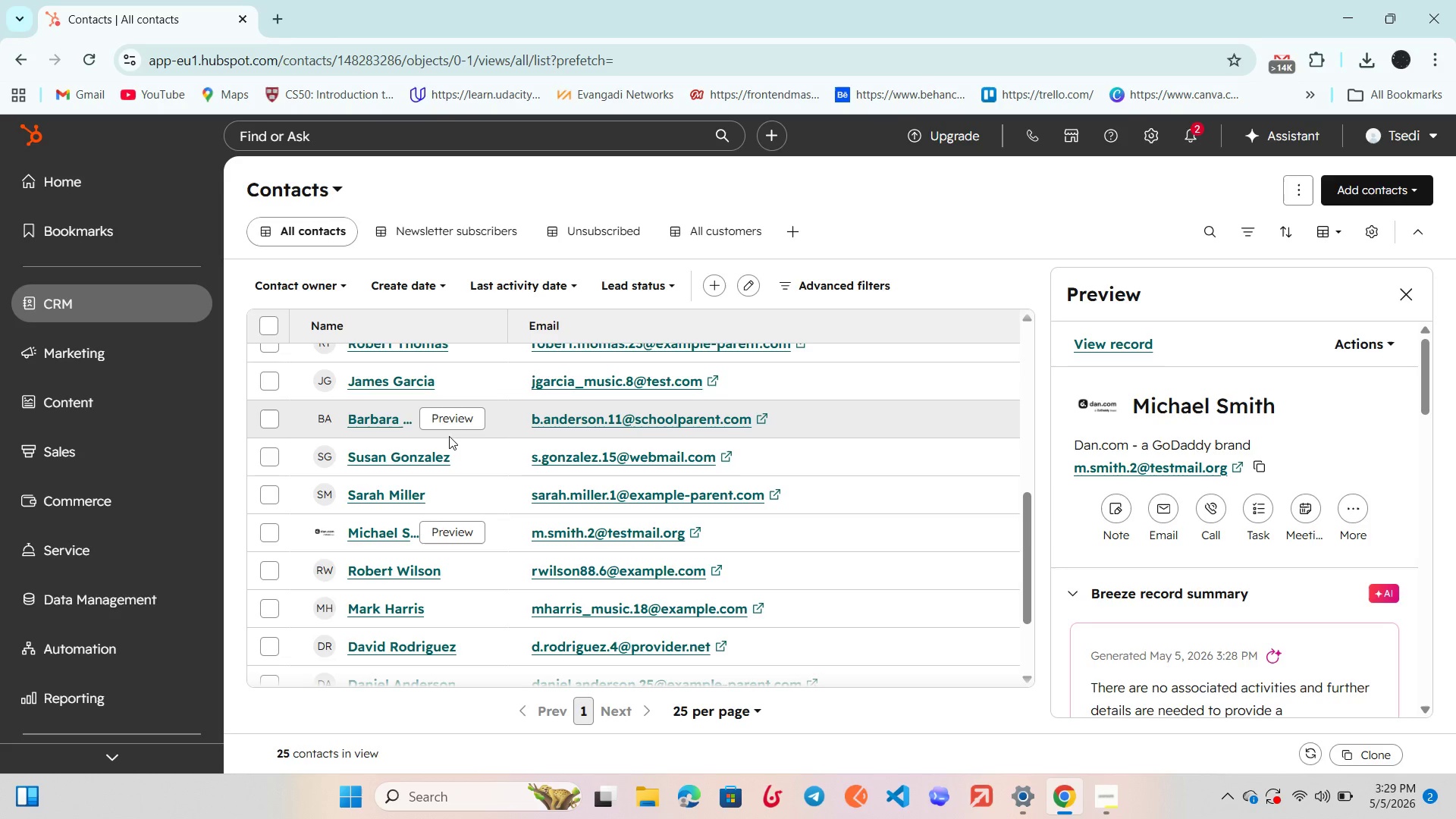 
wait(21.53)
 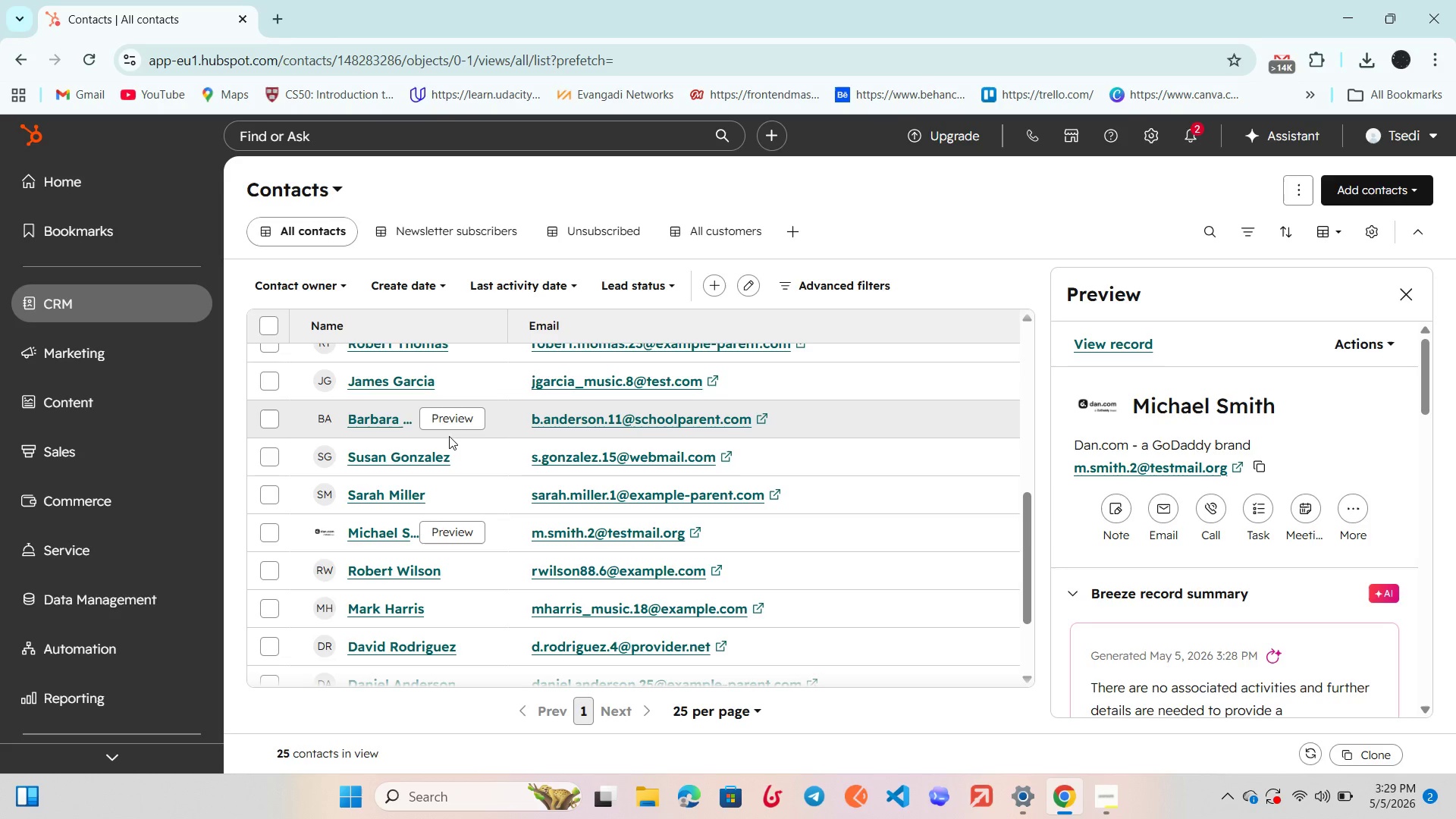 
scroll: coordinate [1286, 428], scroll_direction: down, amount: 2.0
 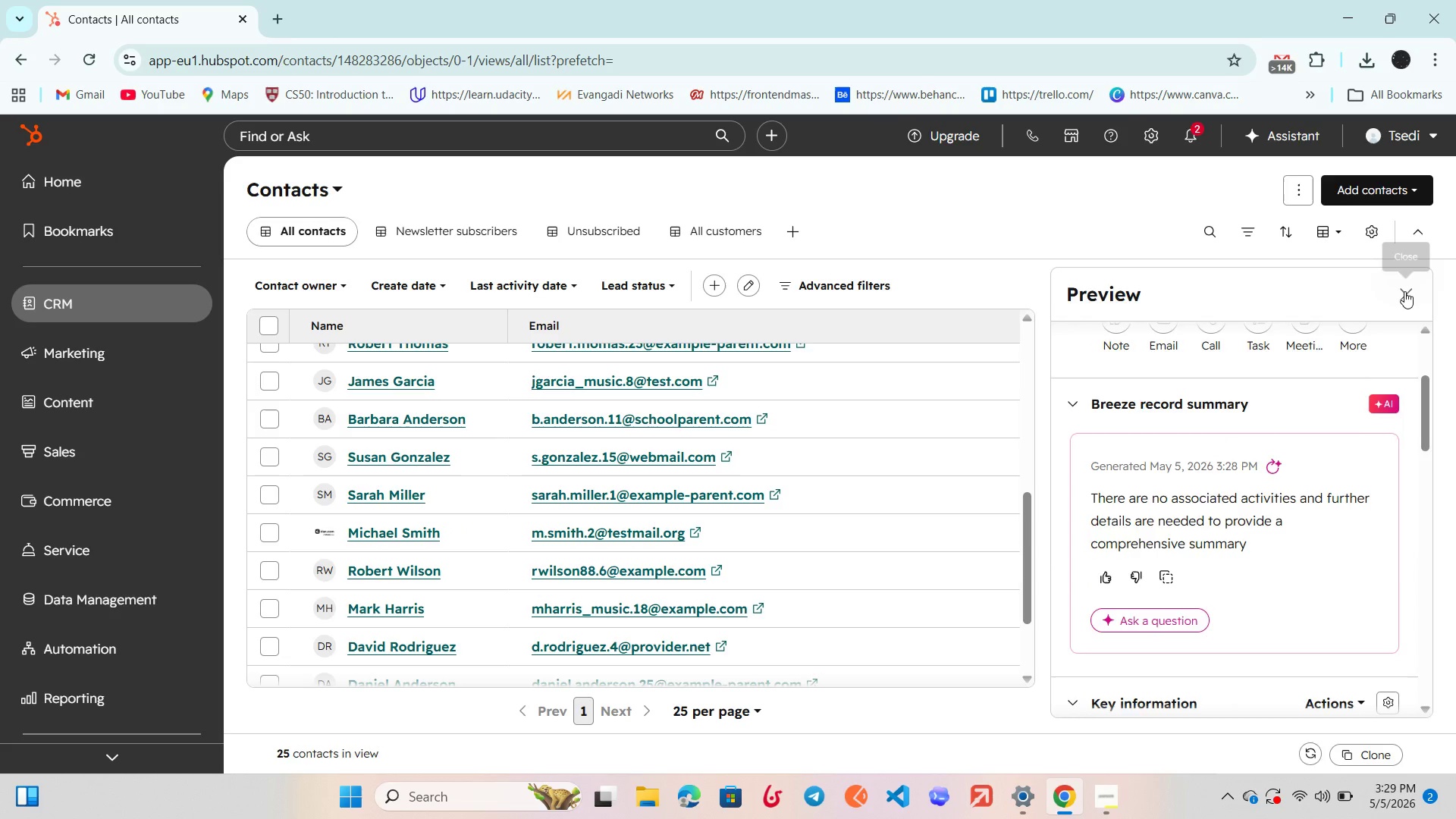 
left_click([1404, 291])
 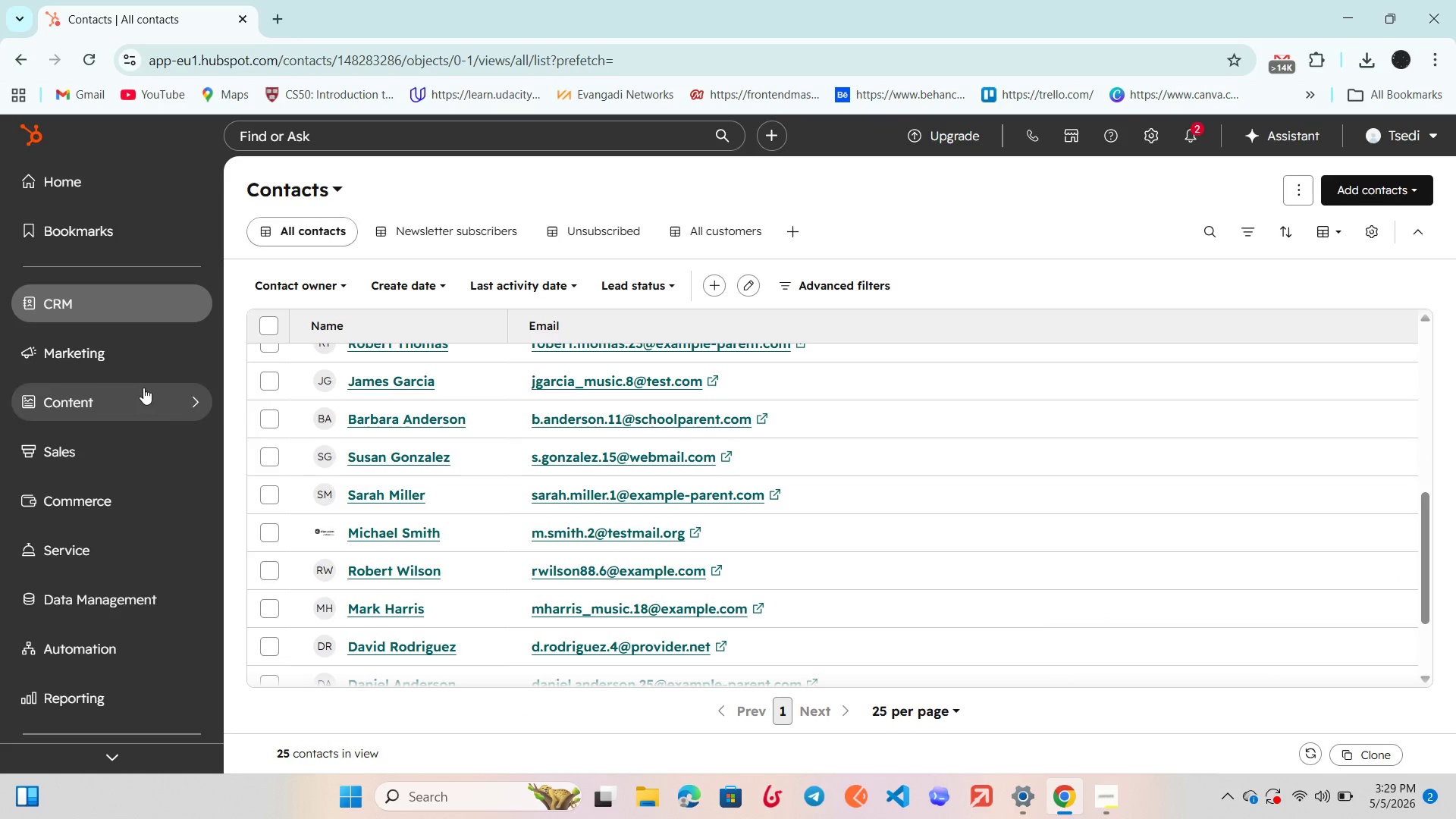 
left_click([113, 349])
 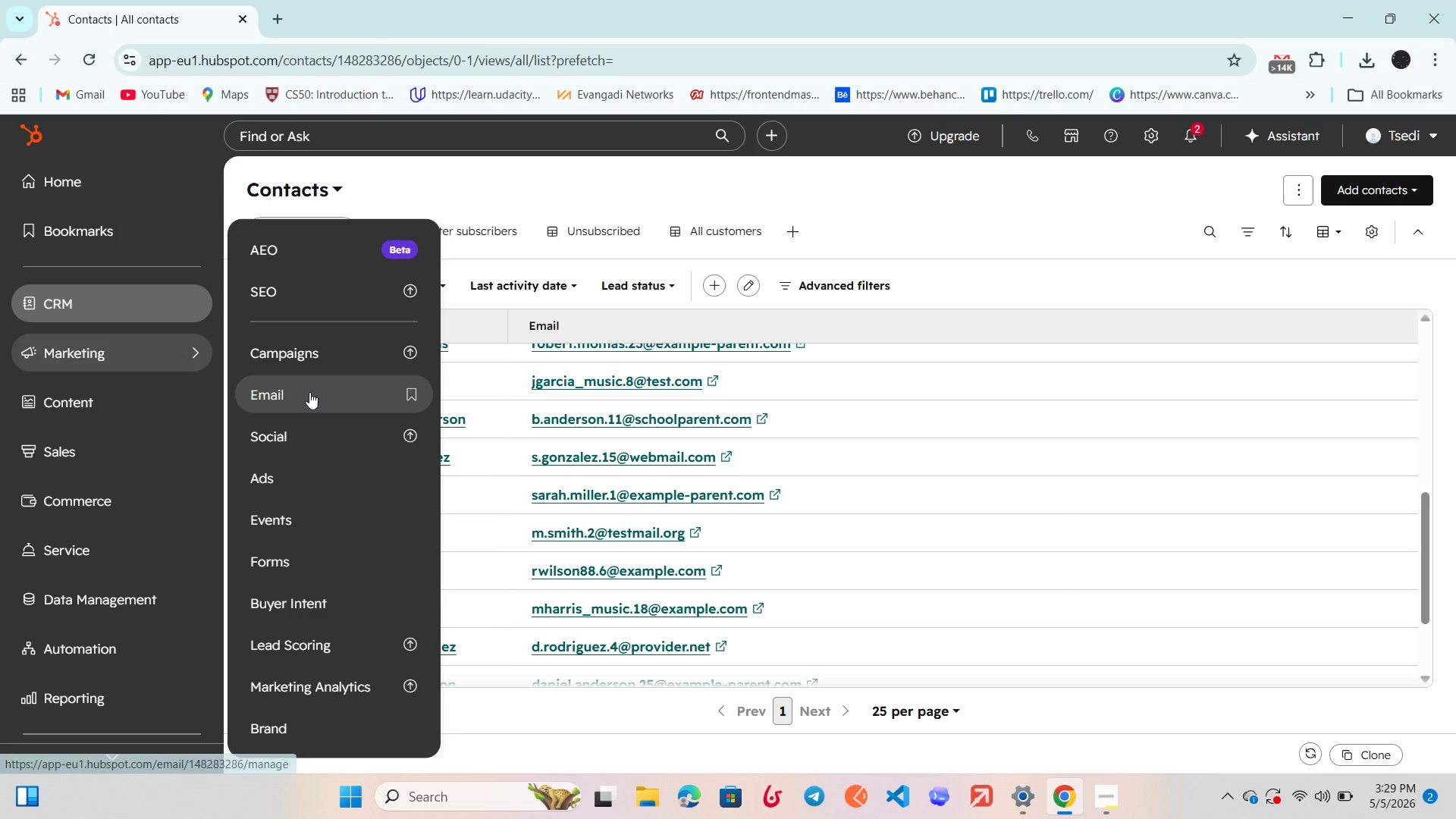 
left_click([309, 392])
 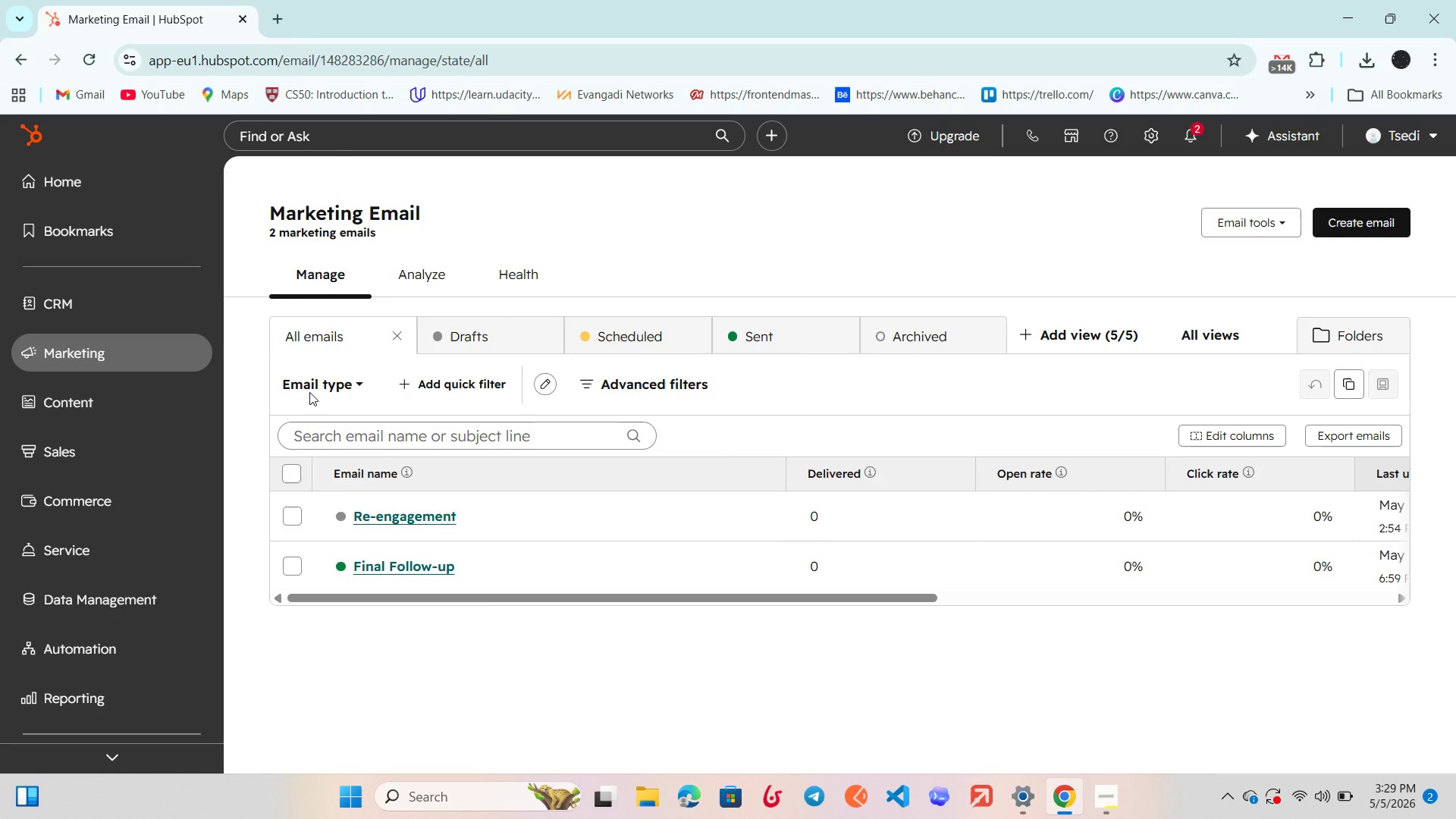 
wait(24.19)
 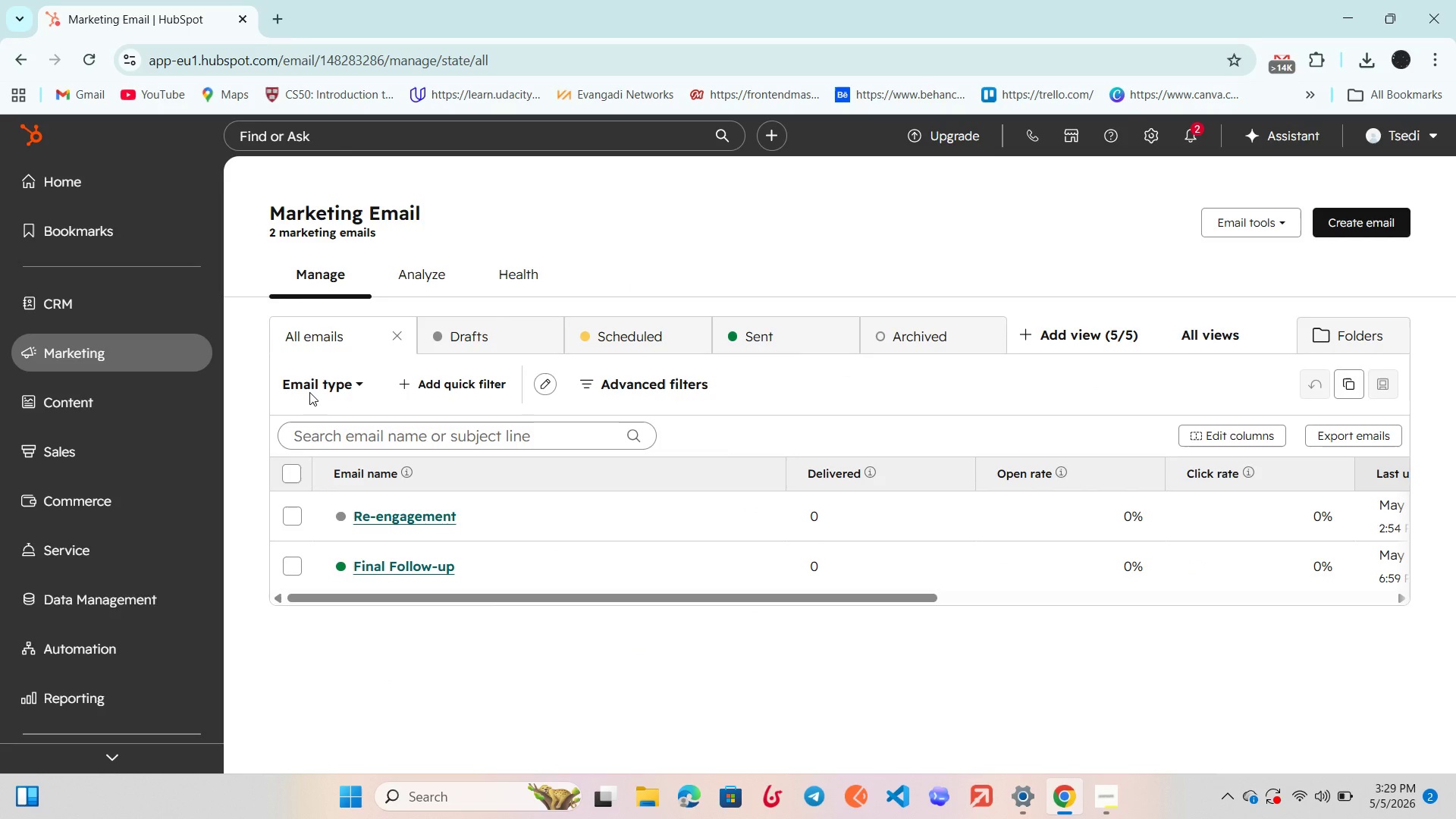 
left_click([422, 522])
 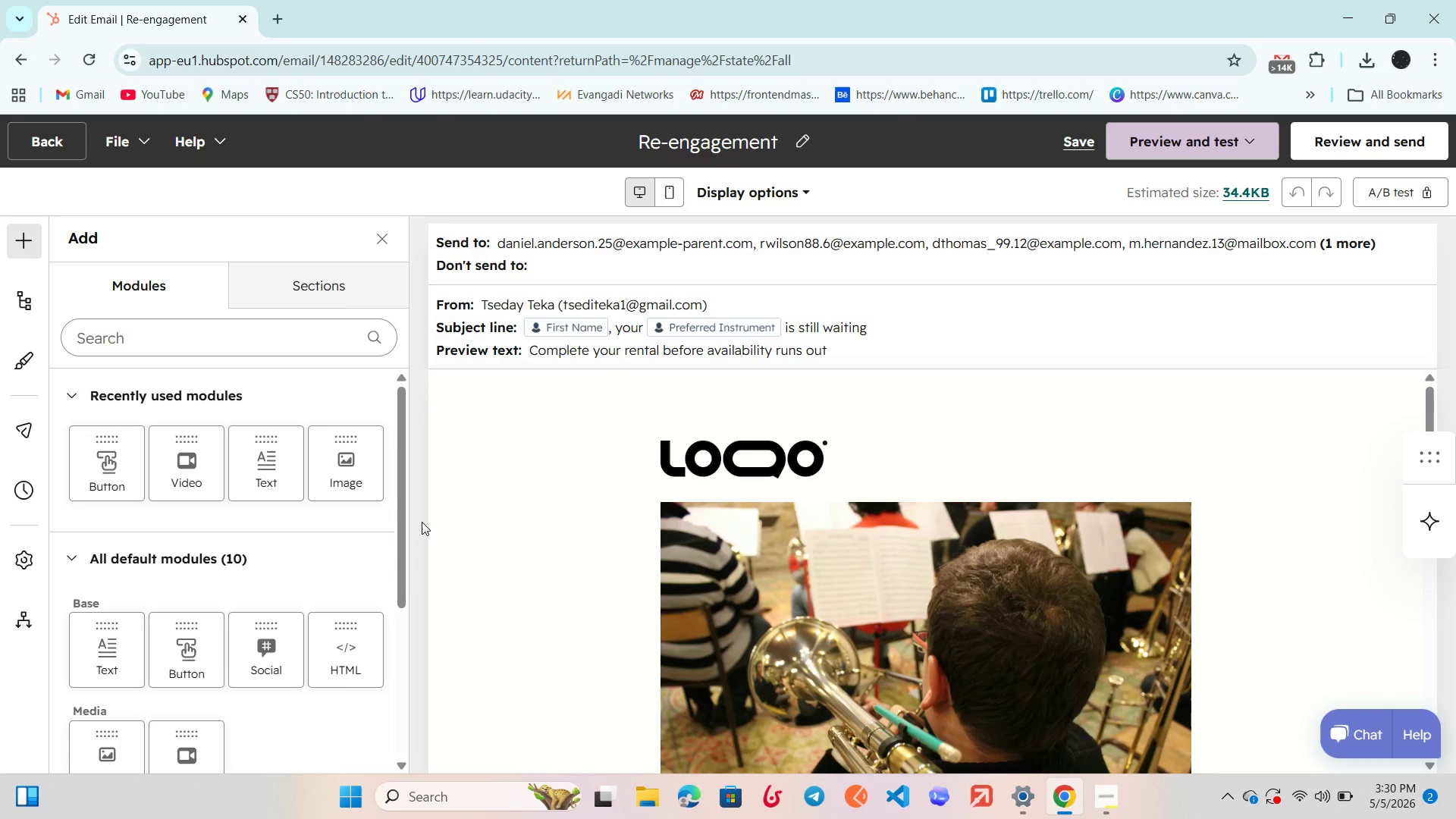 
wait(30.39)
 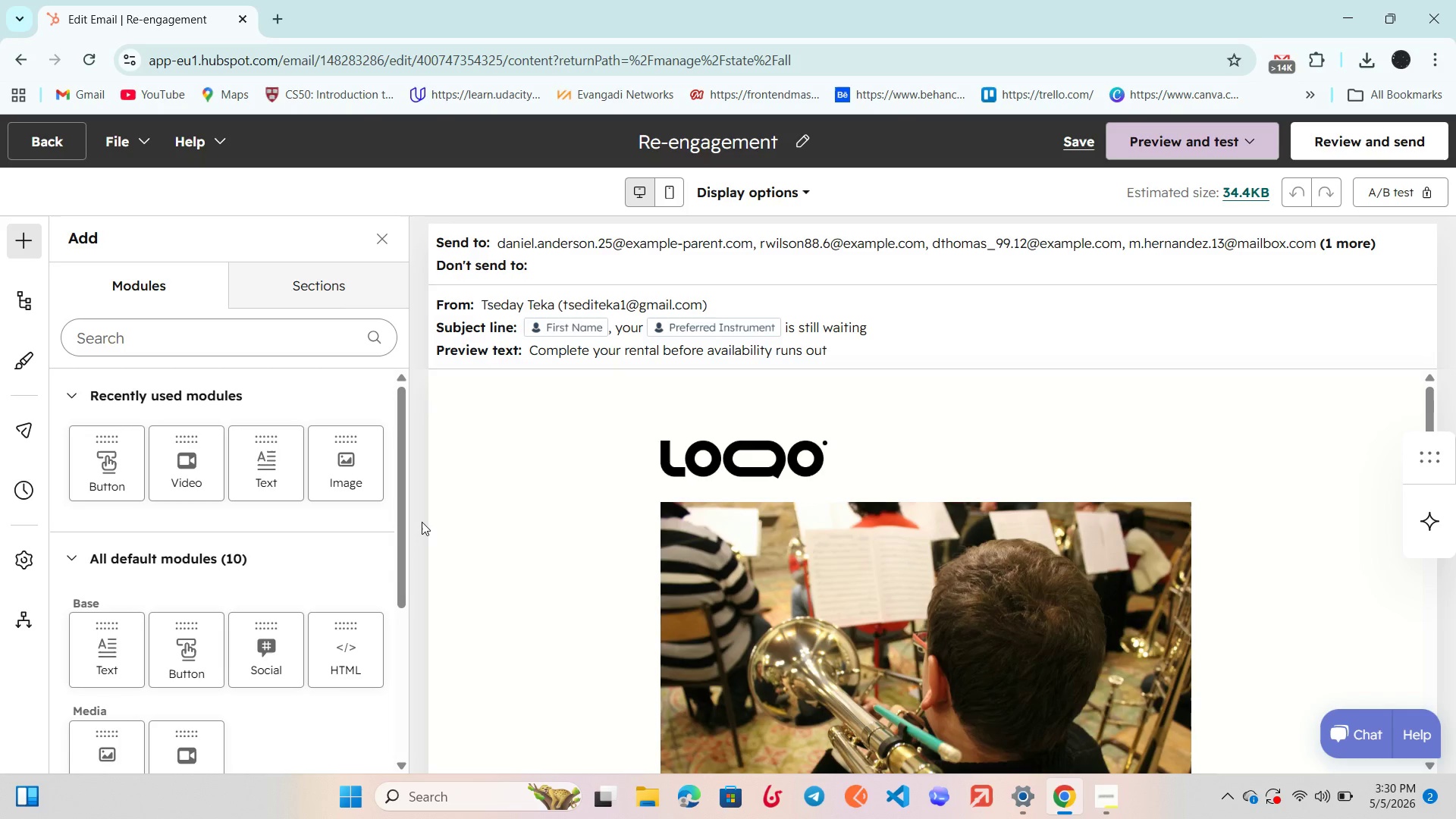 
scroll: coordinate [519, 526], scroll_direction: down, amount: 3.0
 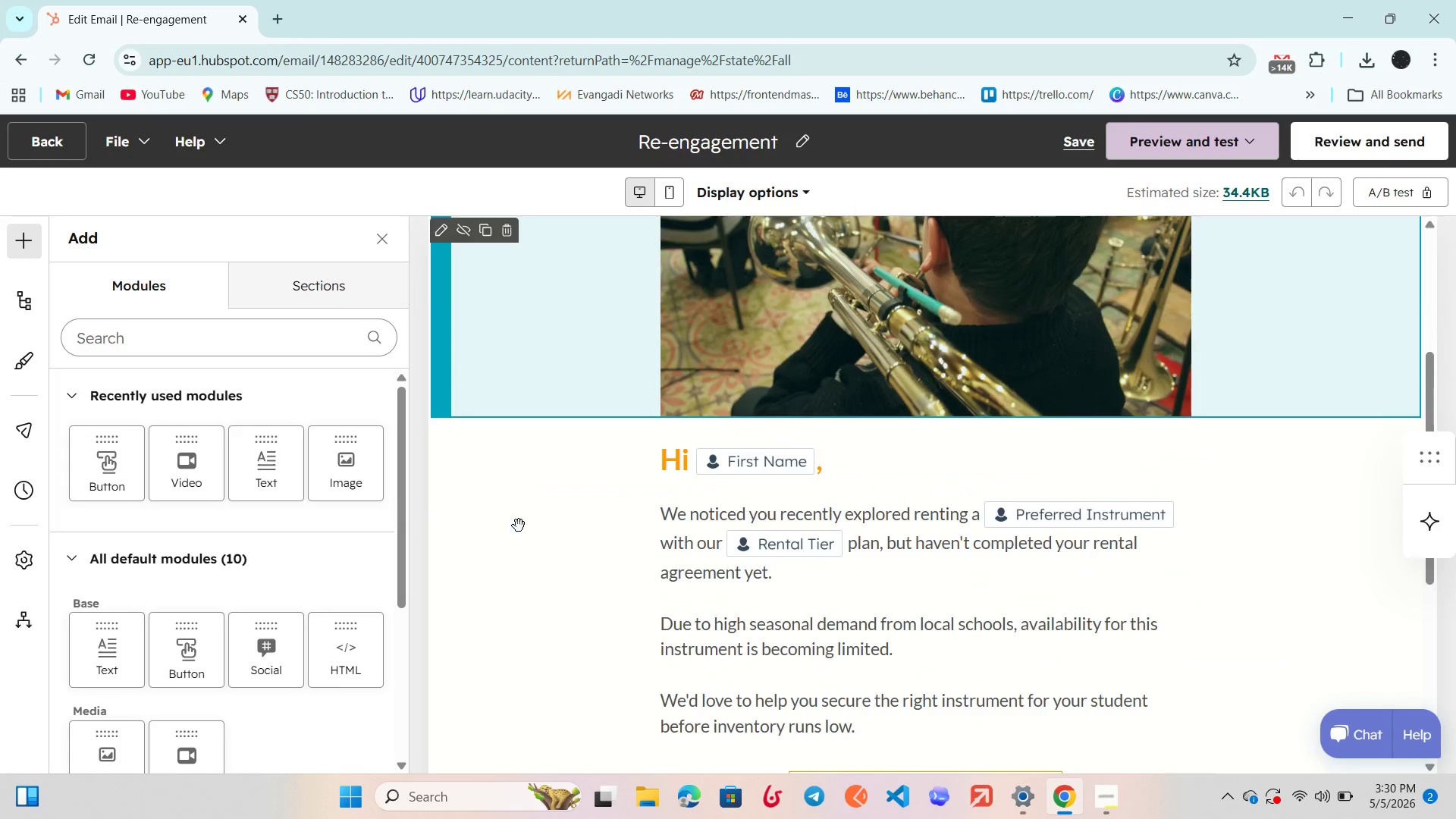 
wait(37.67)
 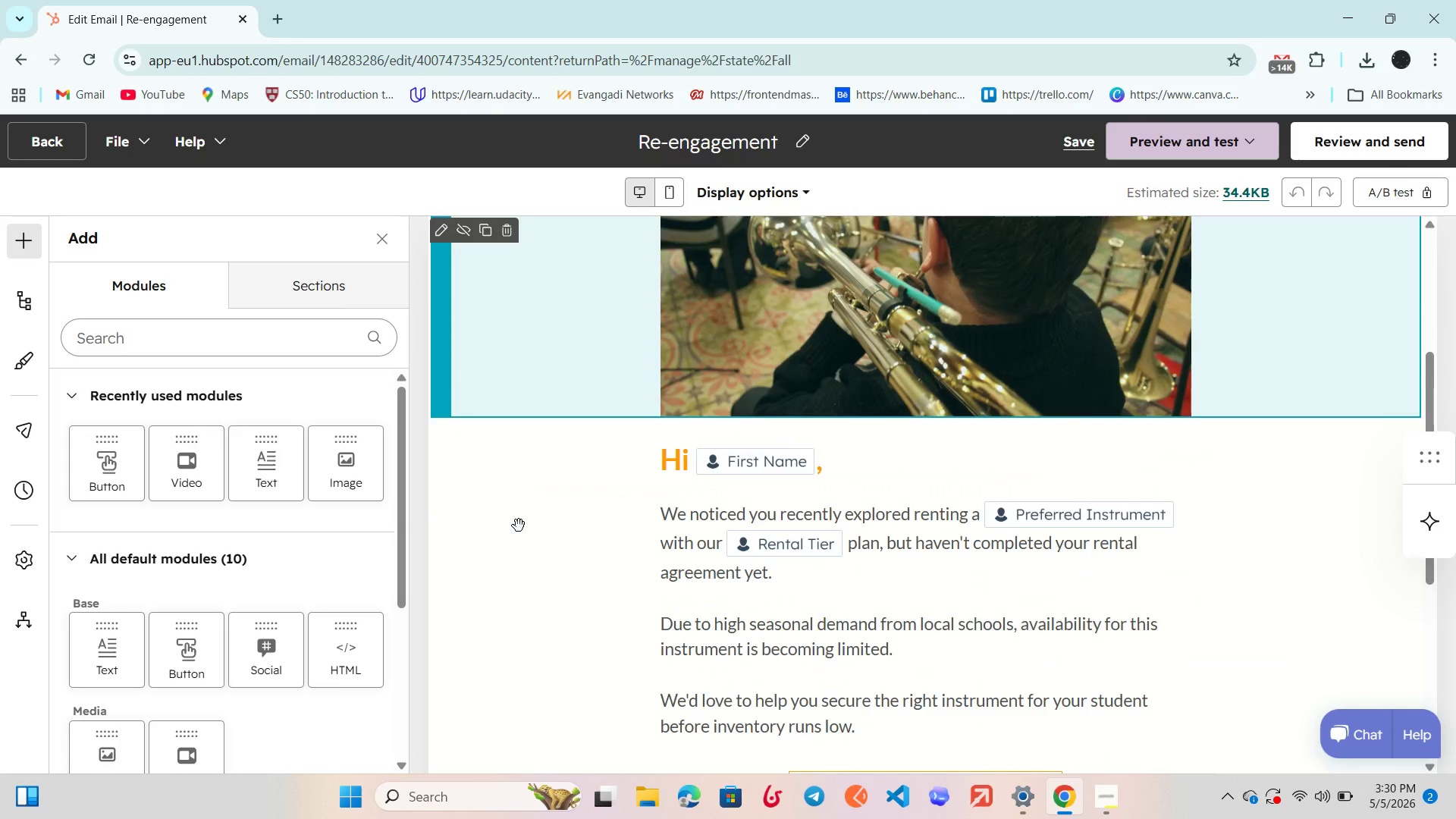 
scroll: coordinate [544, 541], scroll_direction: down, amount: 1.0
 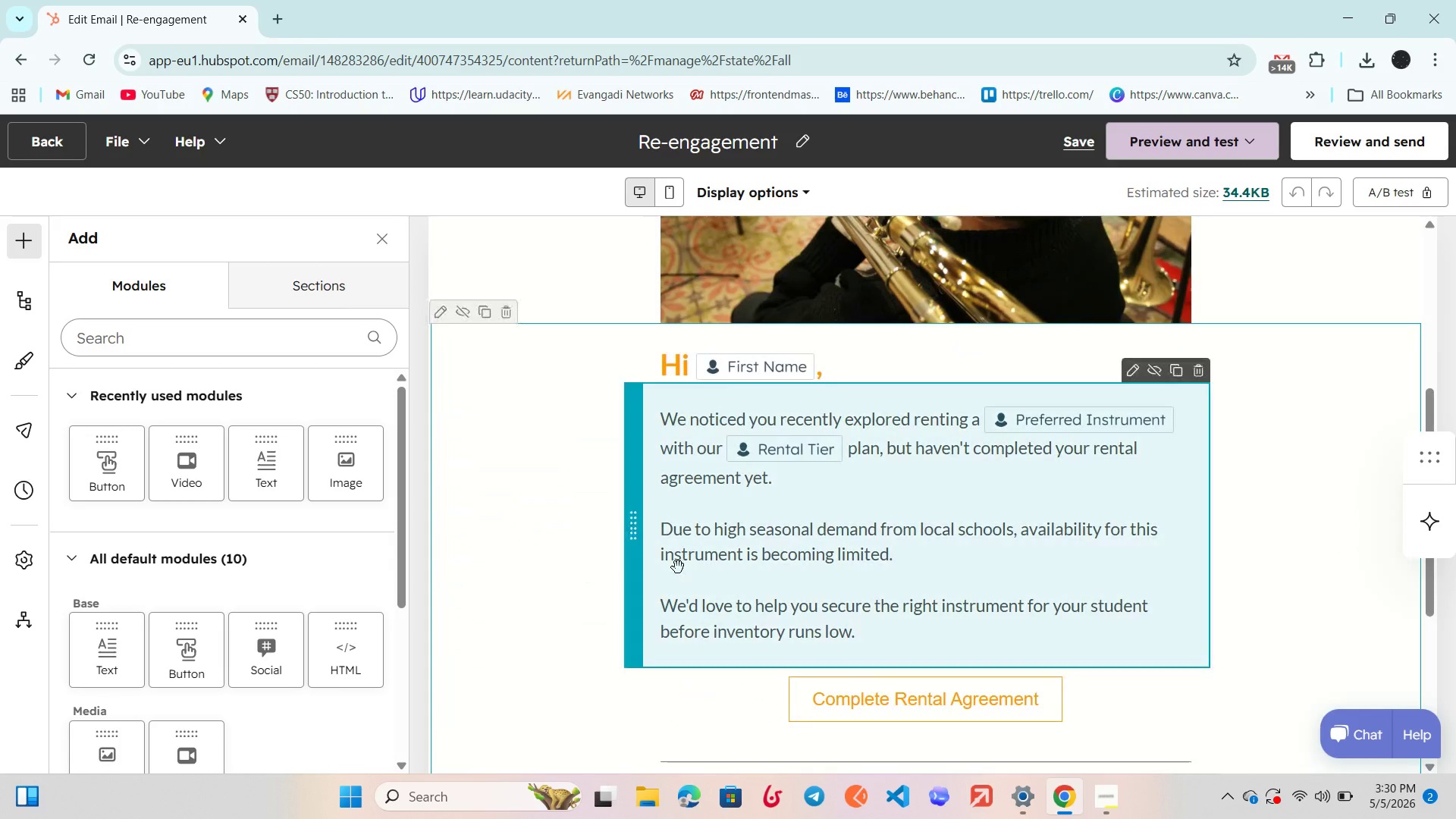 
left_click([678, 567])
 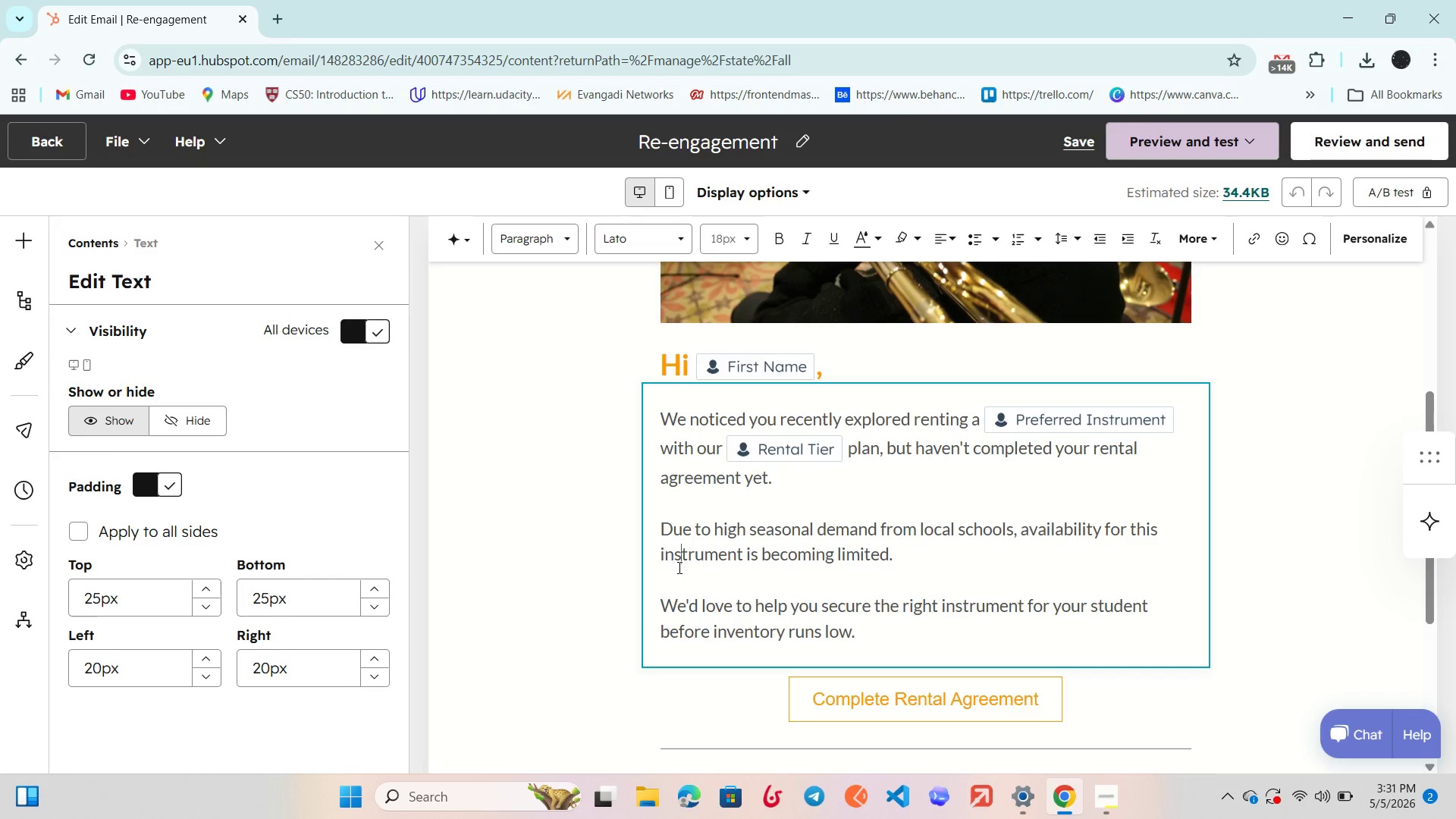 
wait(36.66)
 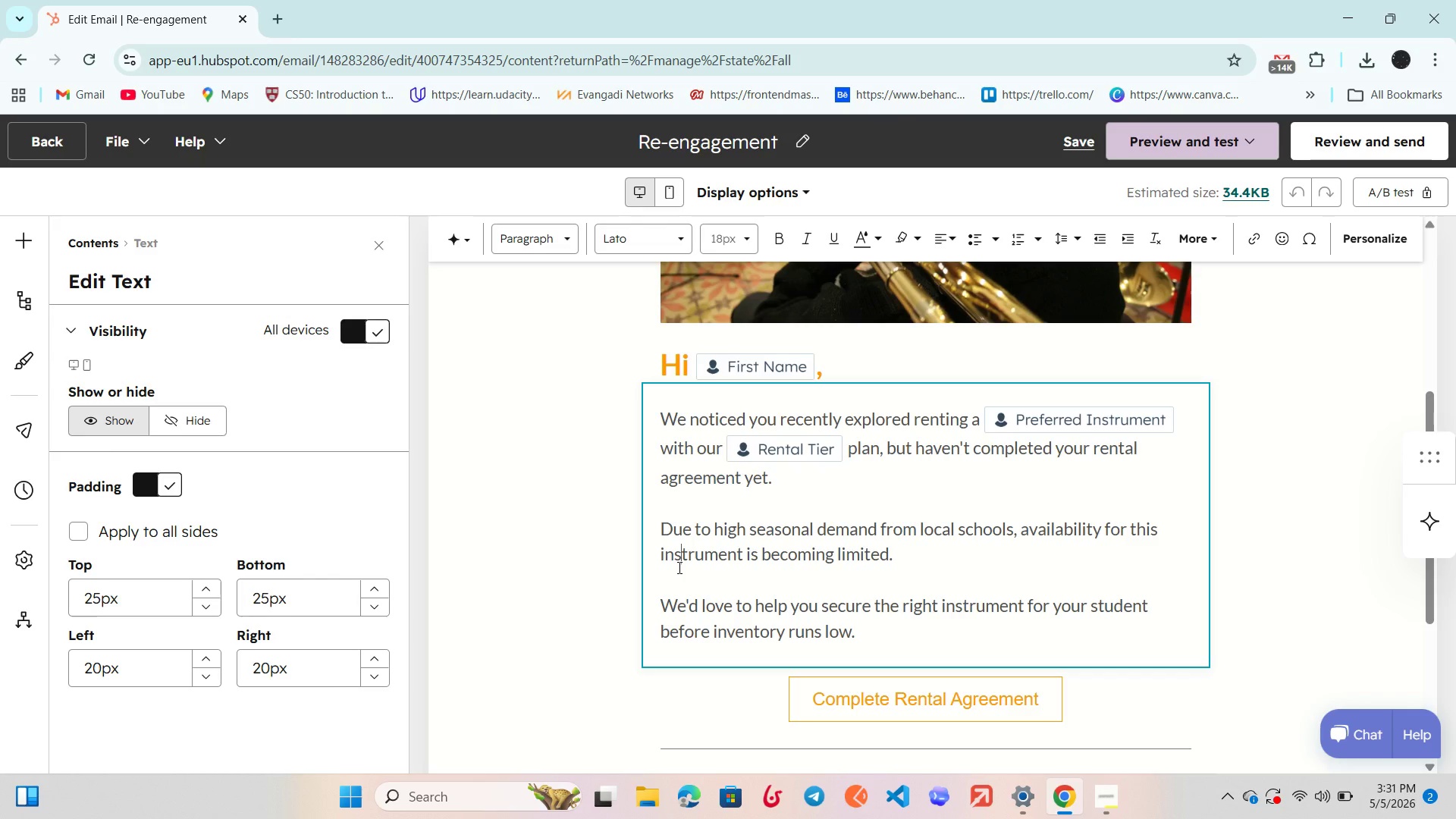 
scroll: coordinate [598, 394], scroll_direction: up, amount: 4.0
 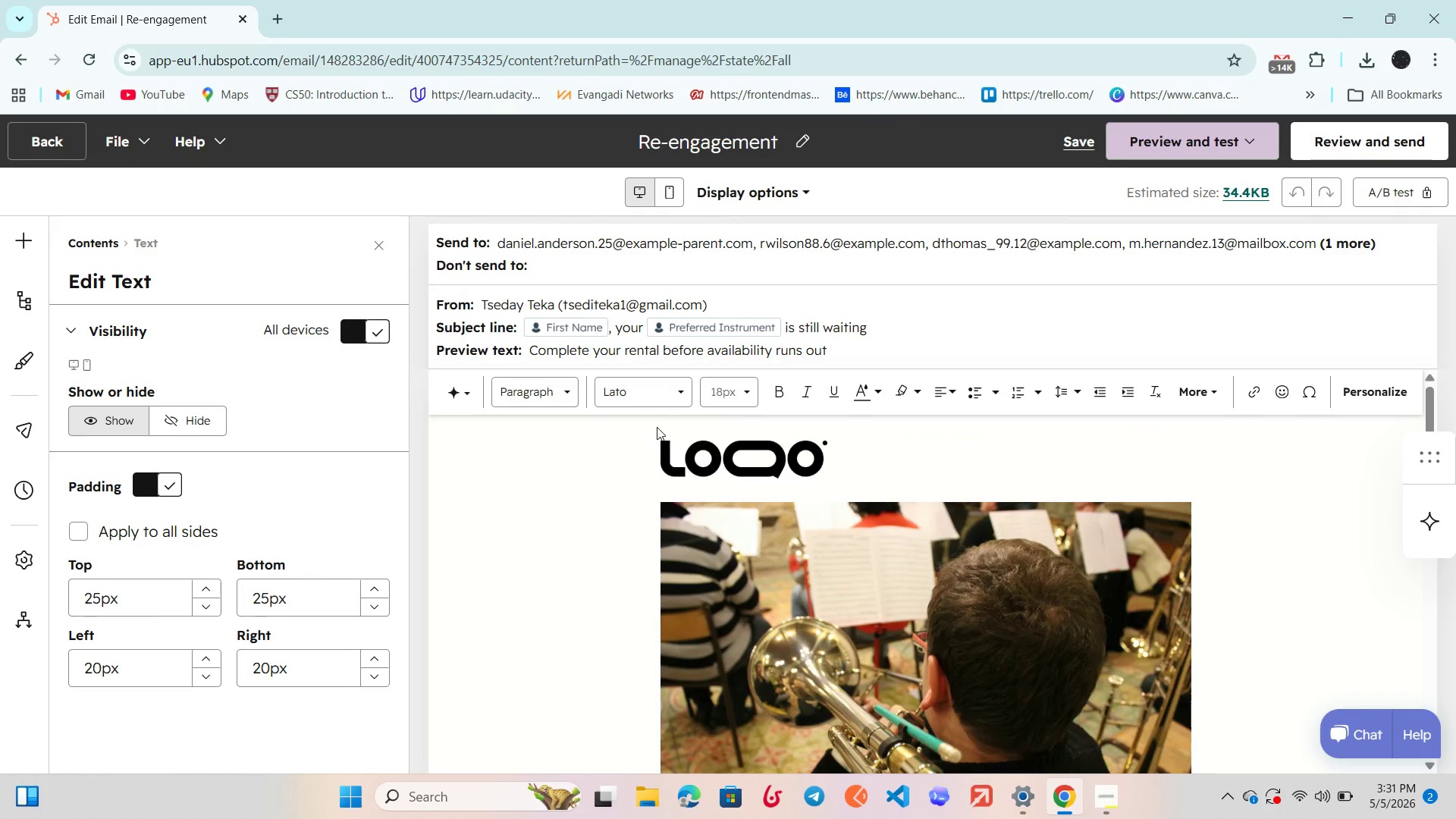 
left_click([660, 398])
 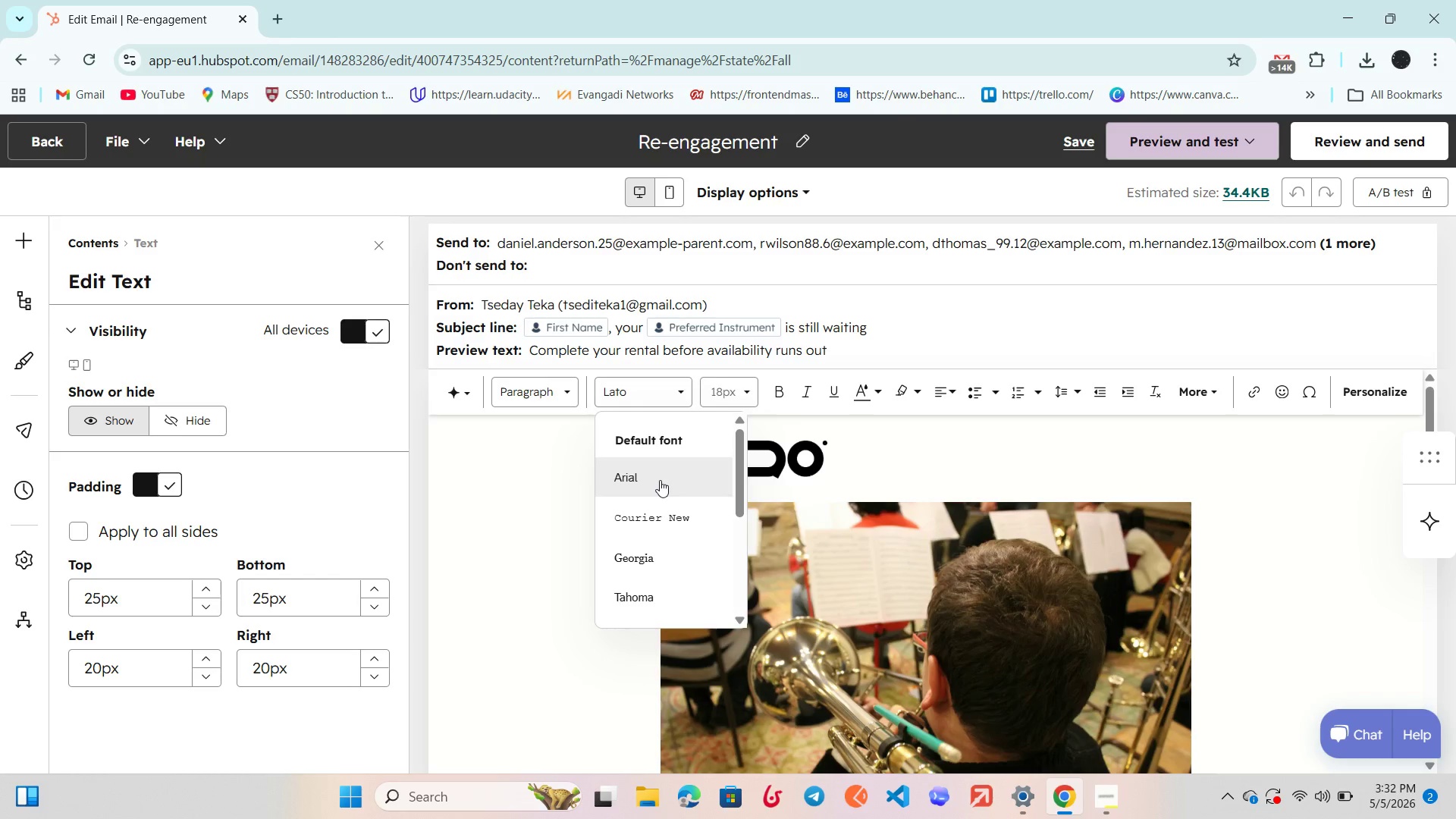 
wait(31.52)
 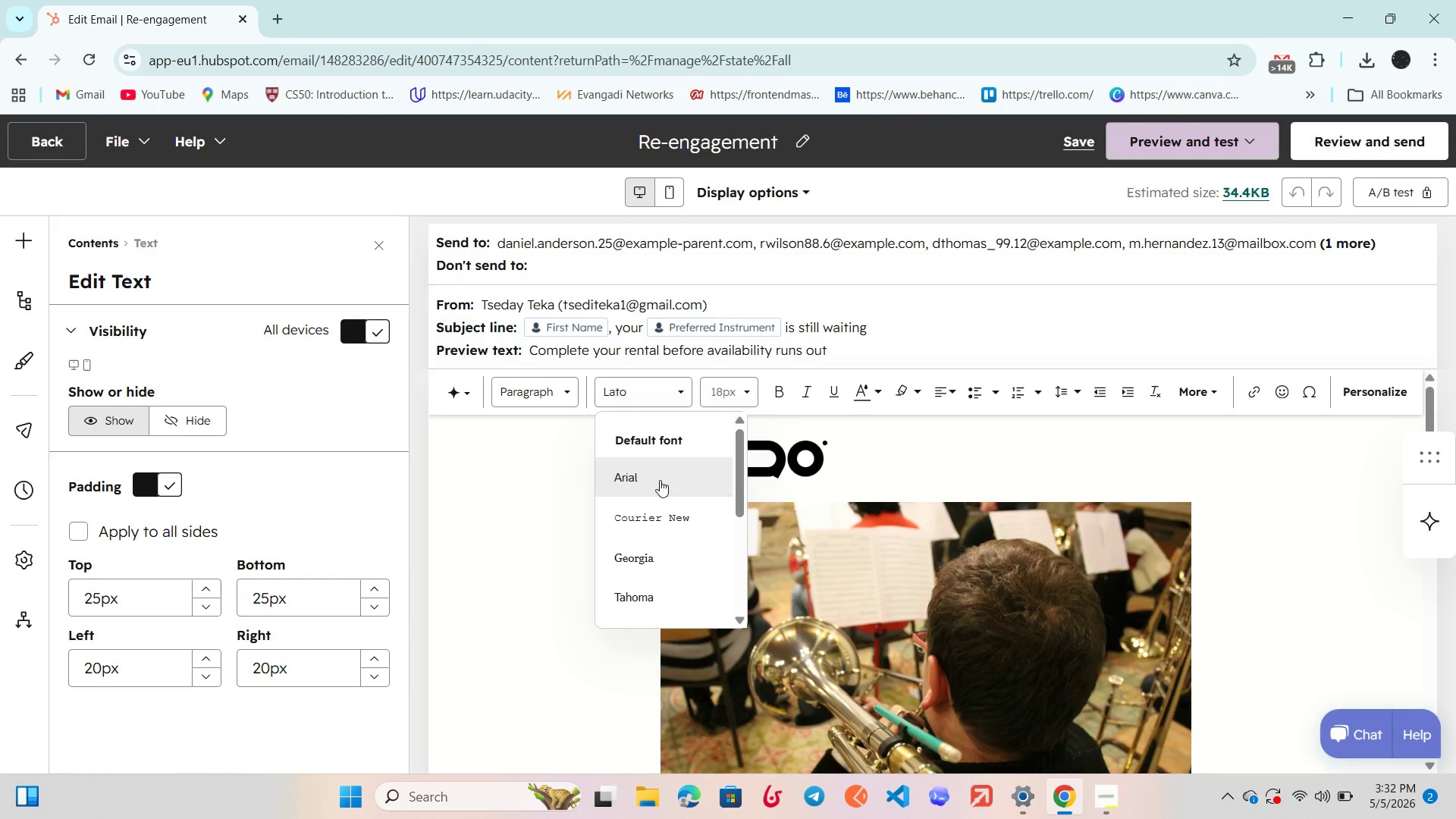 
scroll: coordinate [636, 492], scroll_direction: down, amount: 2.0
 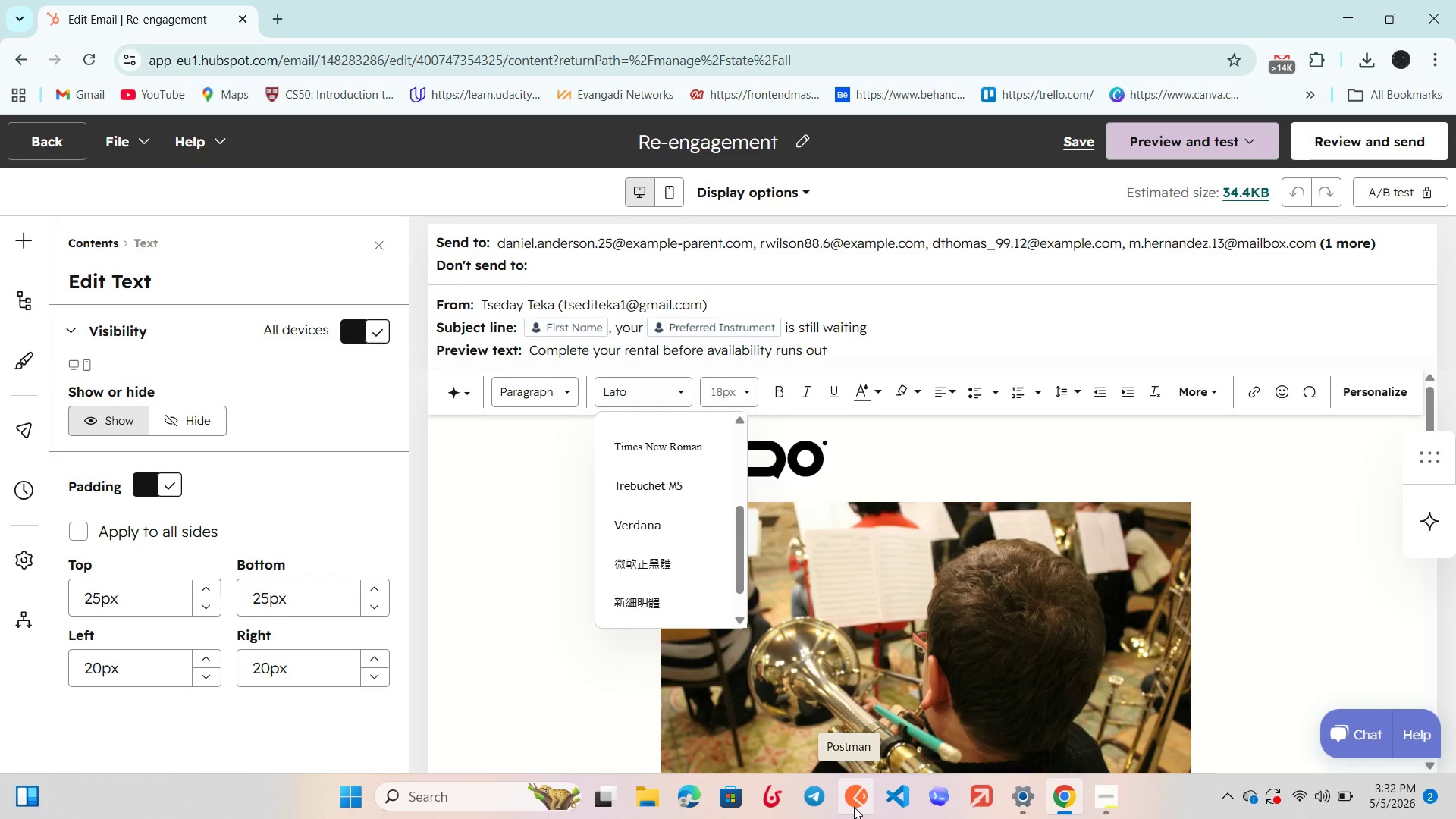 
wait(38.95)
 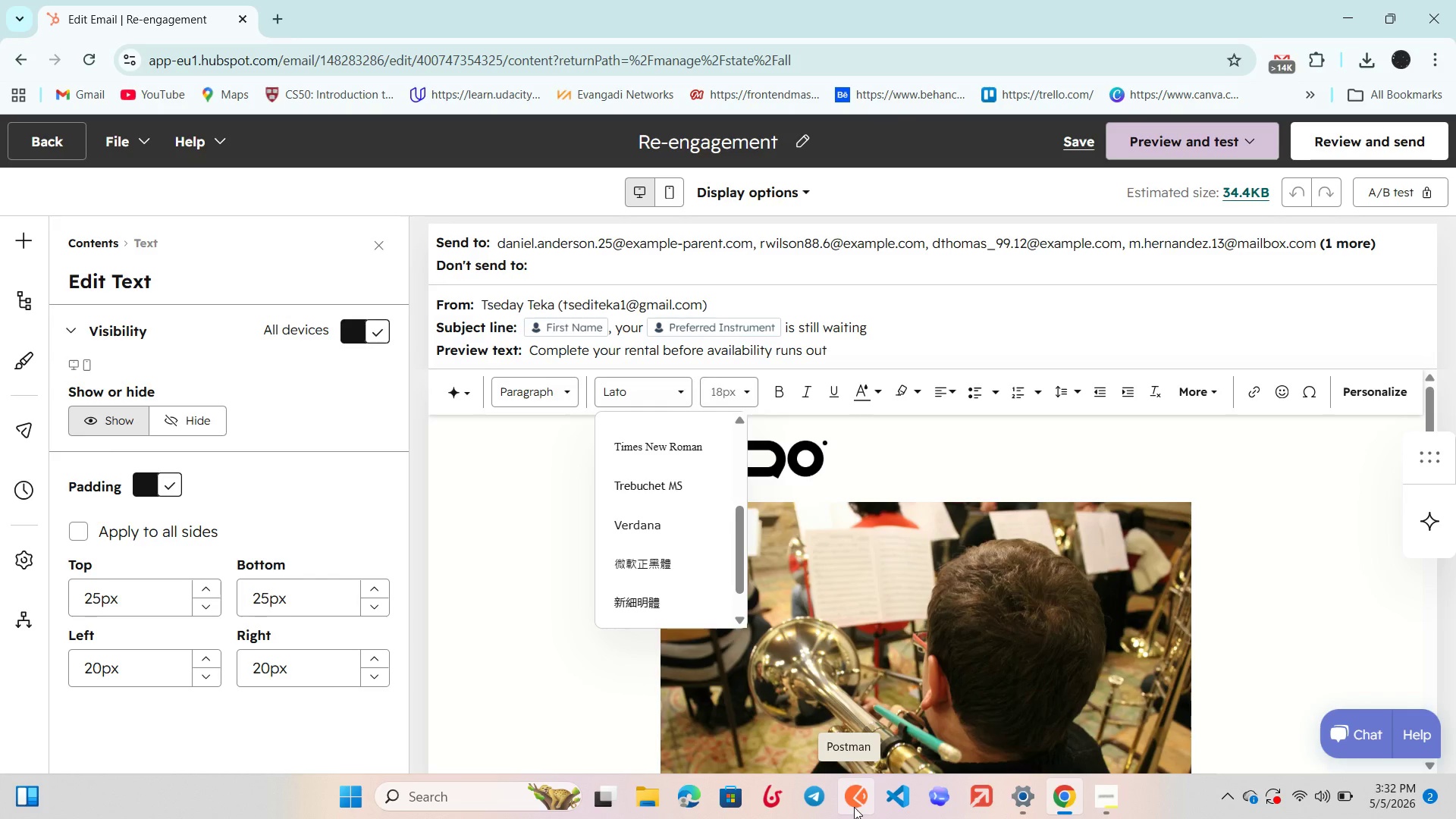 
scroll: coordinate [664, 589], scroll_direction: down, amount: 2.0
 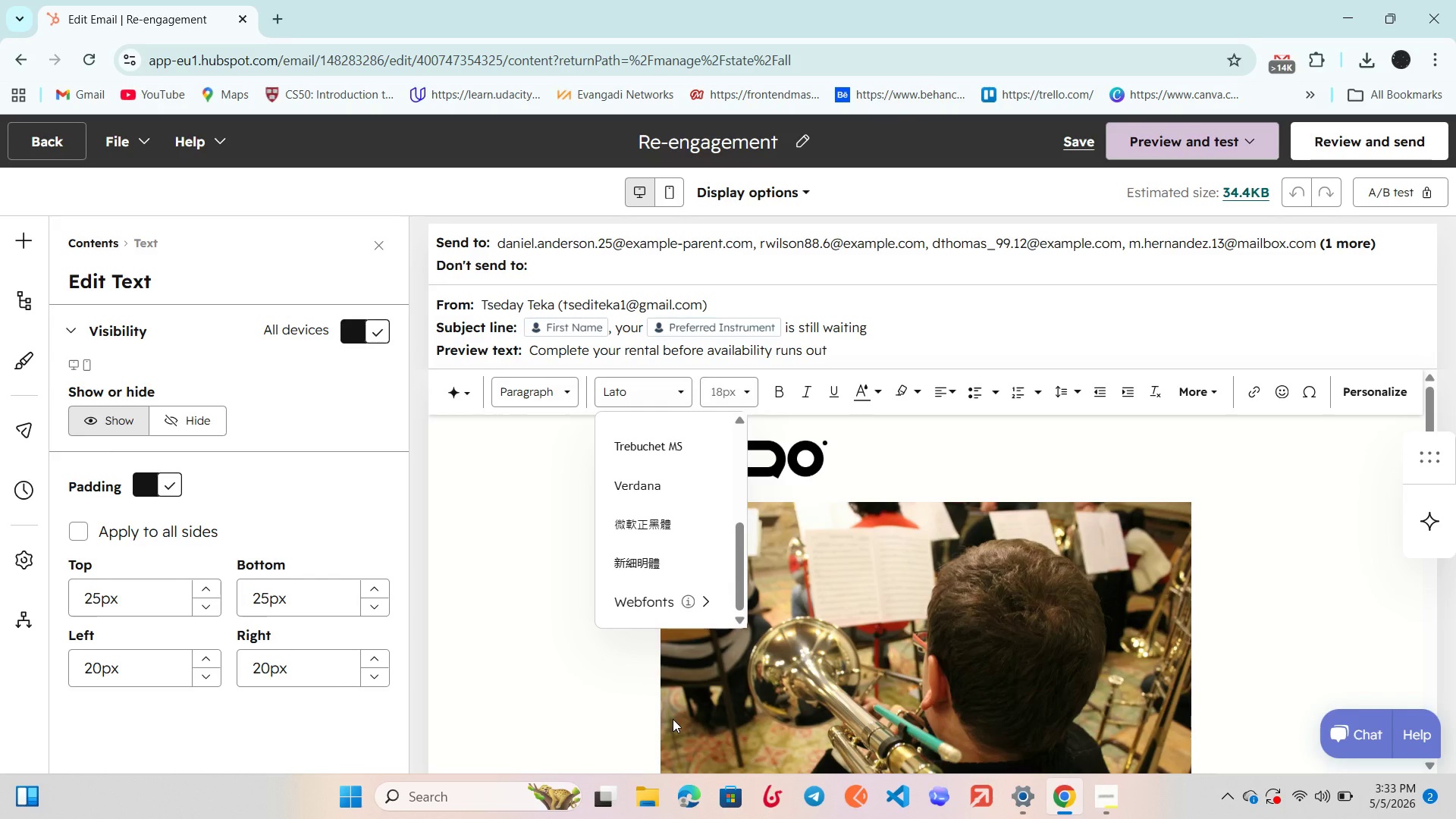 
wait(27.79)
 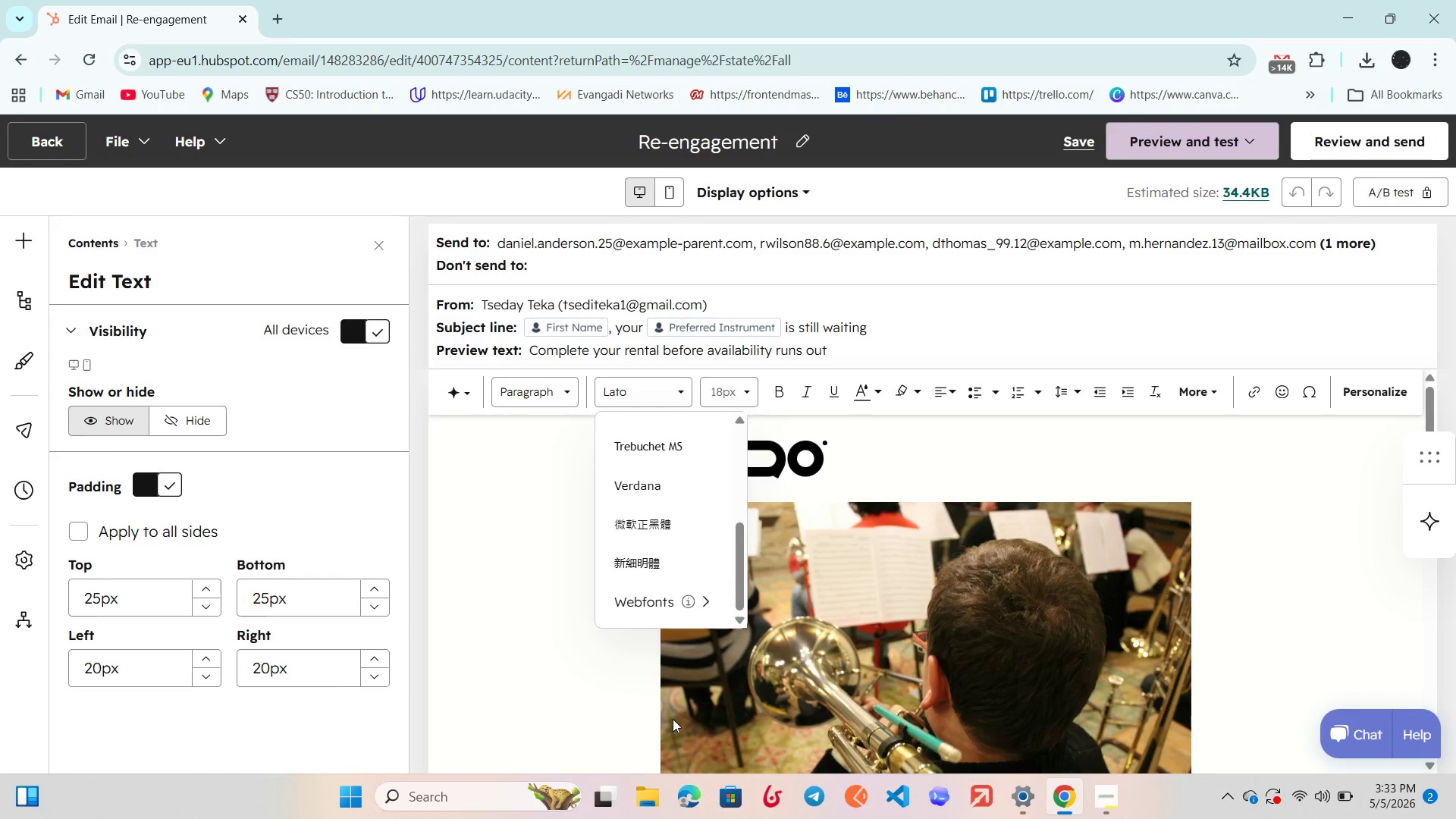 
scroll: coordinate [673, 719], scroll_direction: down, amount: 1.0
 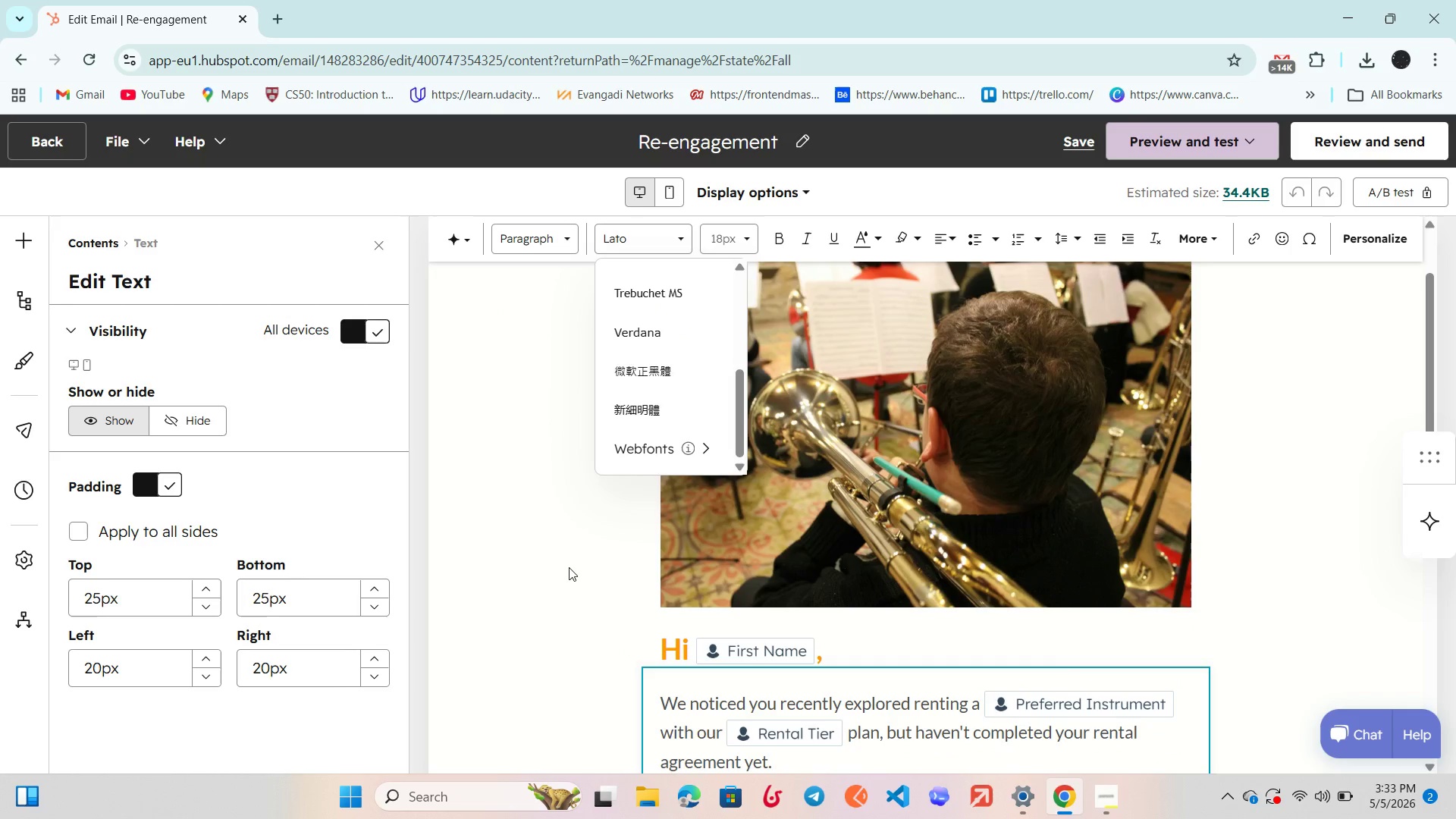 
left_click([563, 549])
 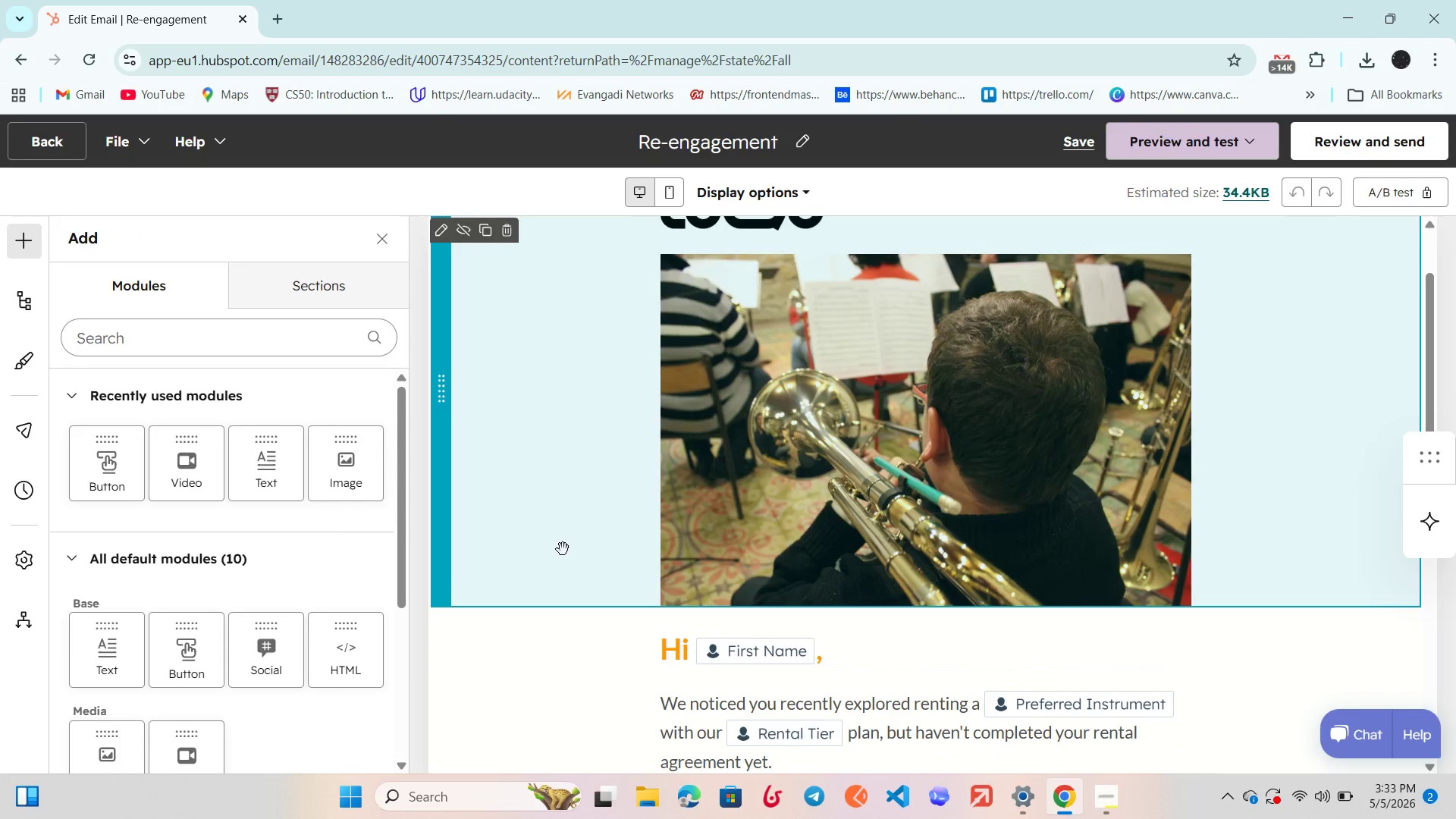 
wait(10.88)
 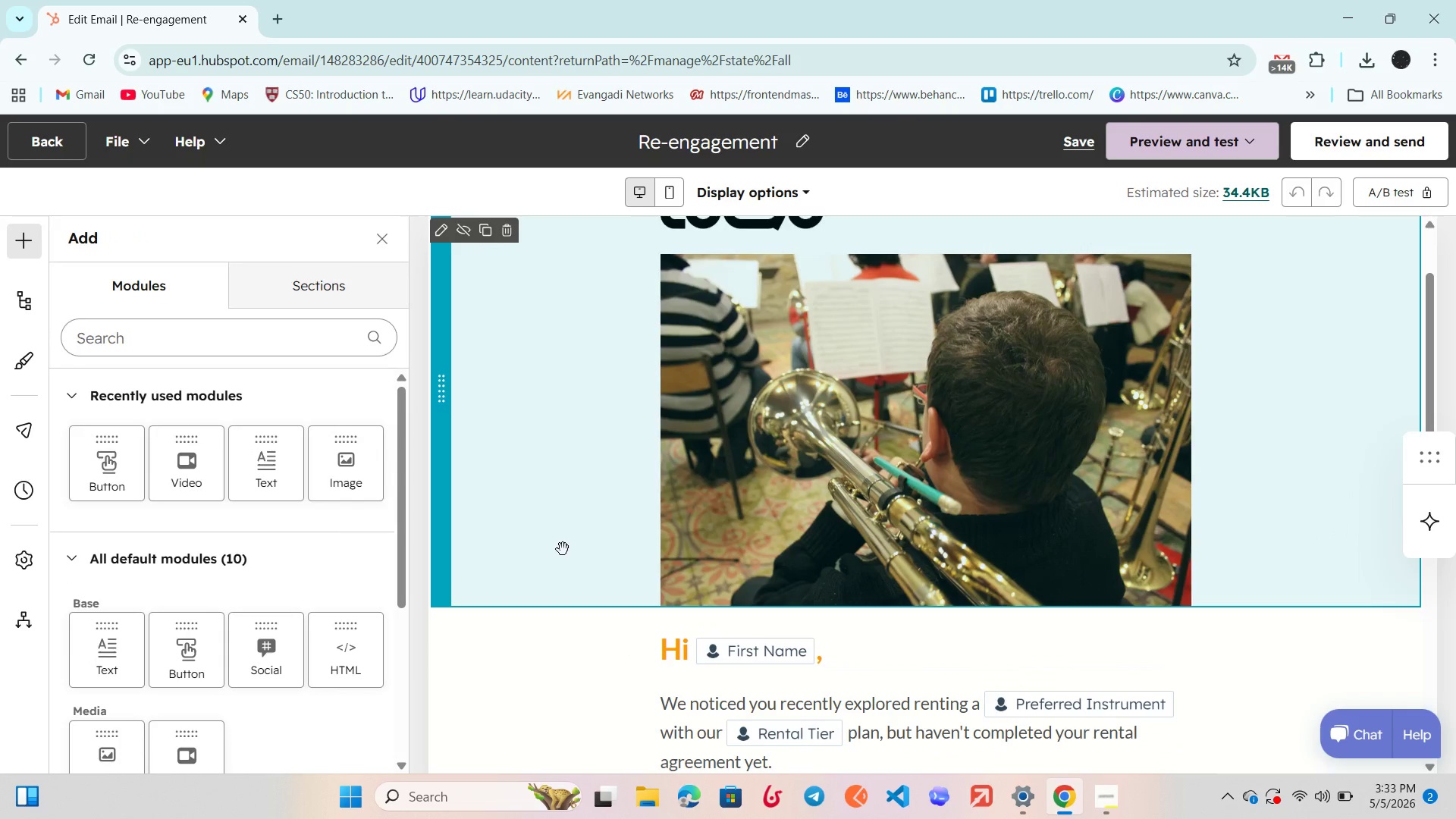 
left_click([612, 552])
 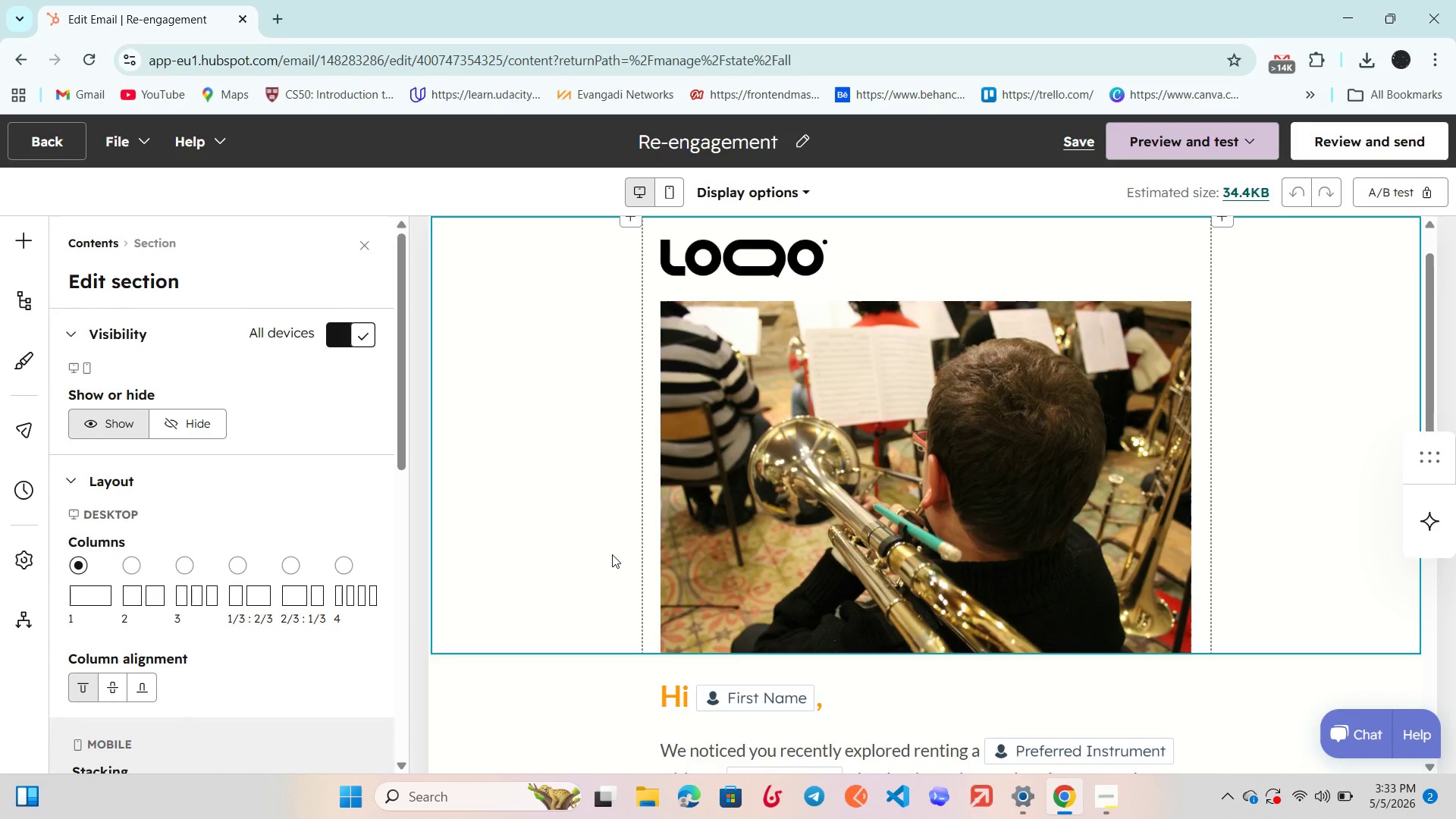 
wait(28.8)
 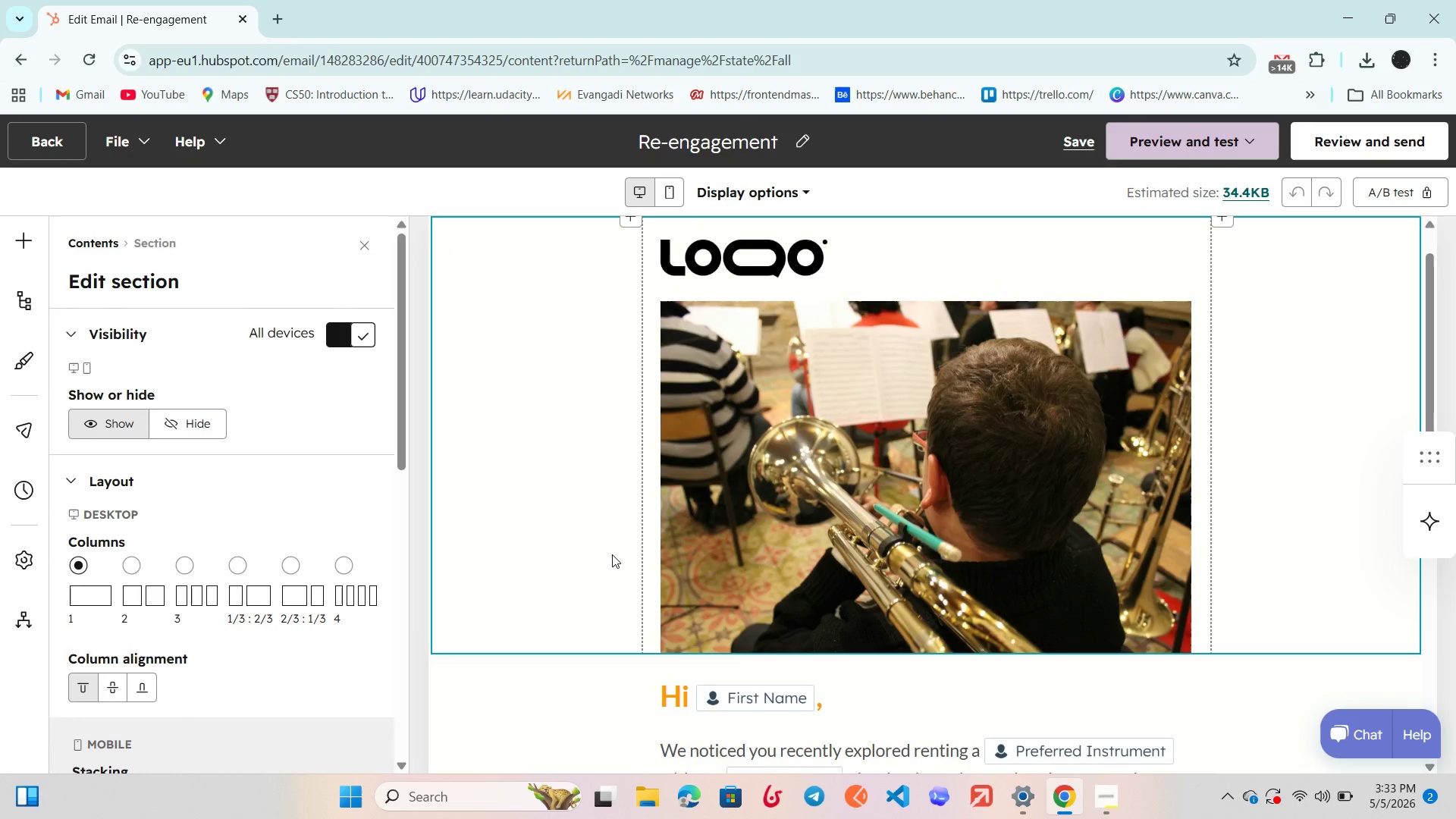 
scroll: coordinate [635, 635], scroll_direction: down, amount: 1.0
 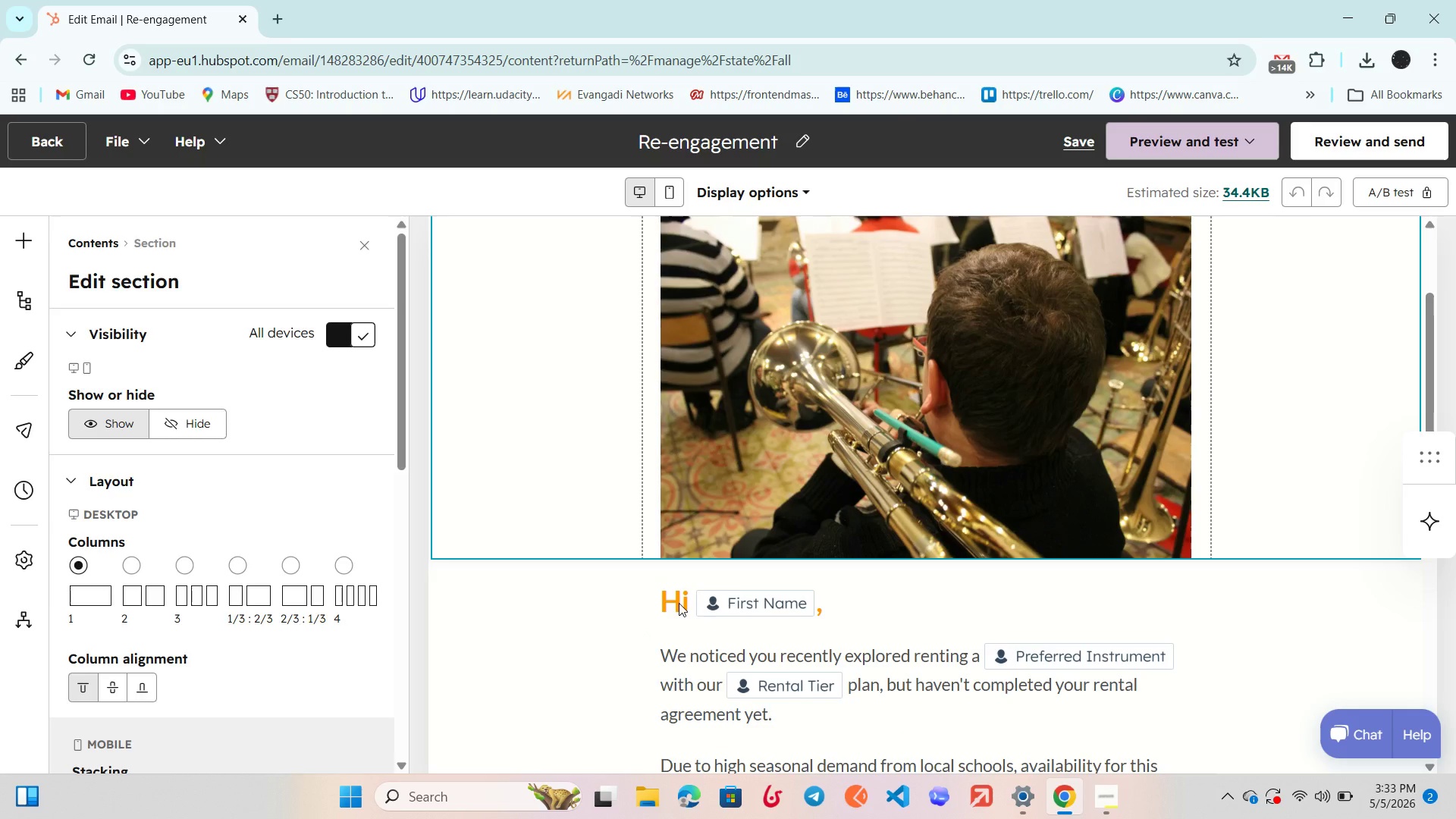 
left_click([683, 606])
 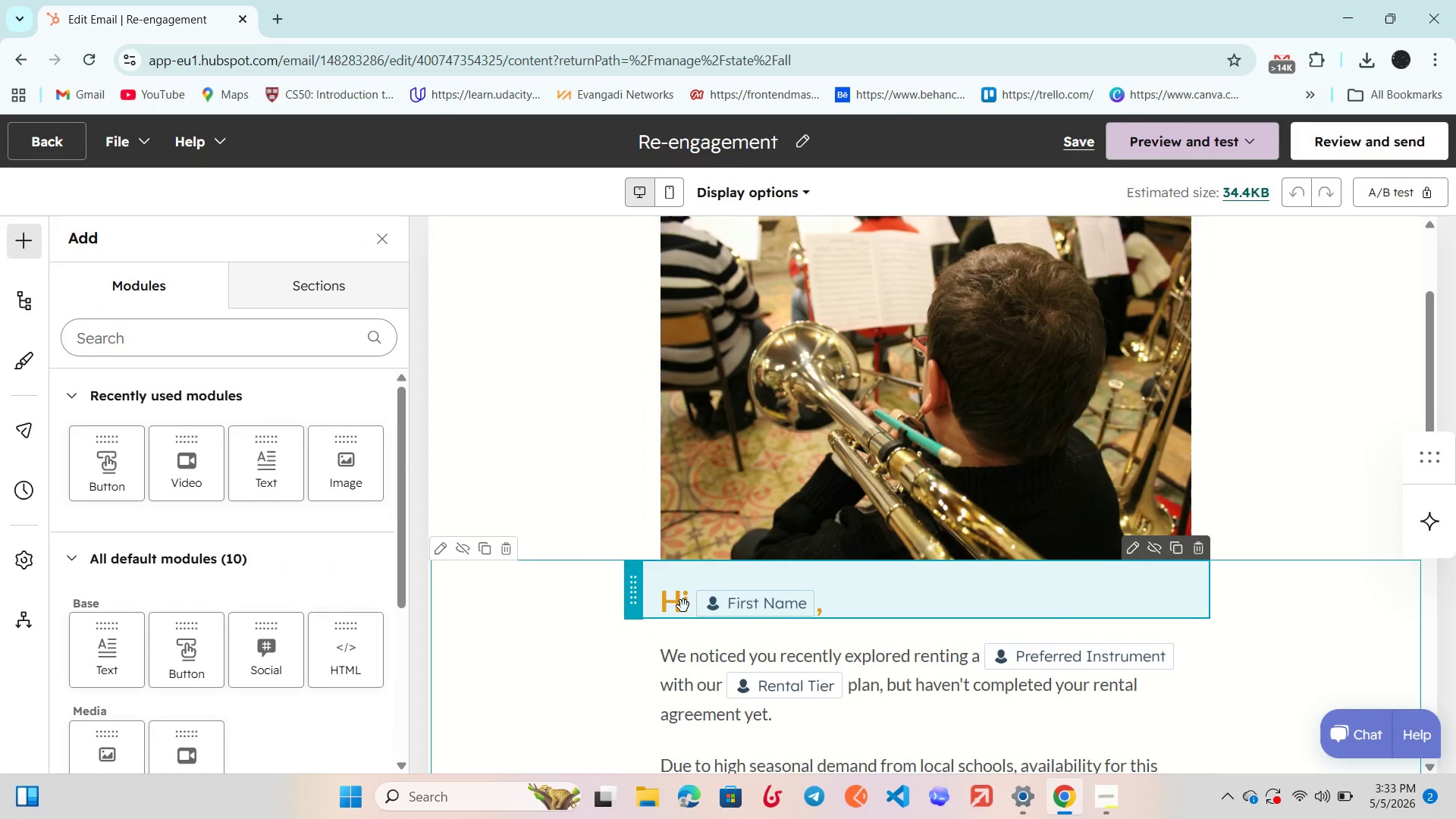 
scroll: coordinate [683, 606], scroll_direction: down, amount: 2.0
 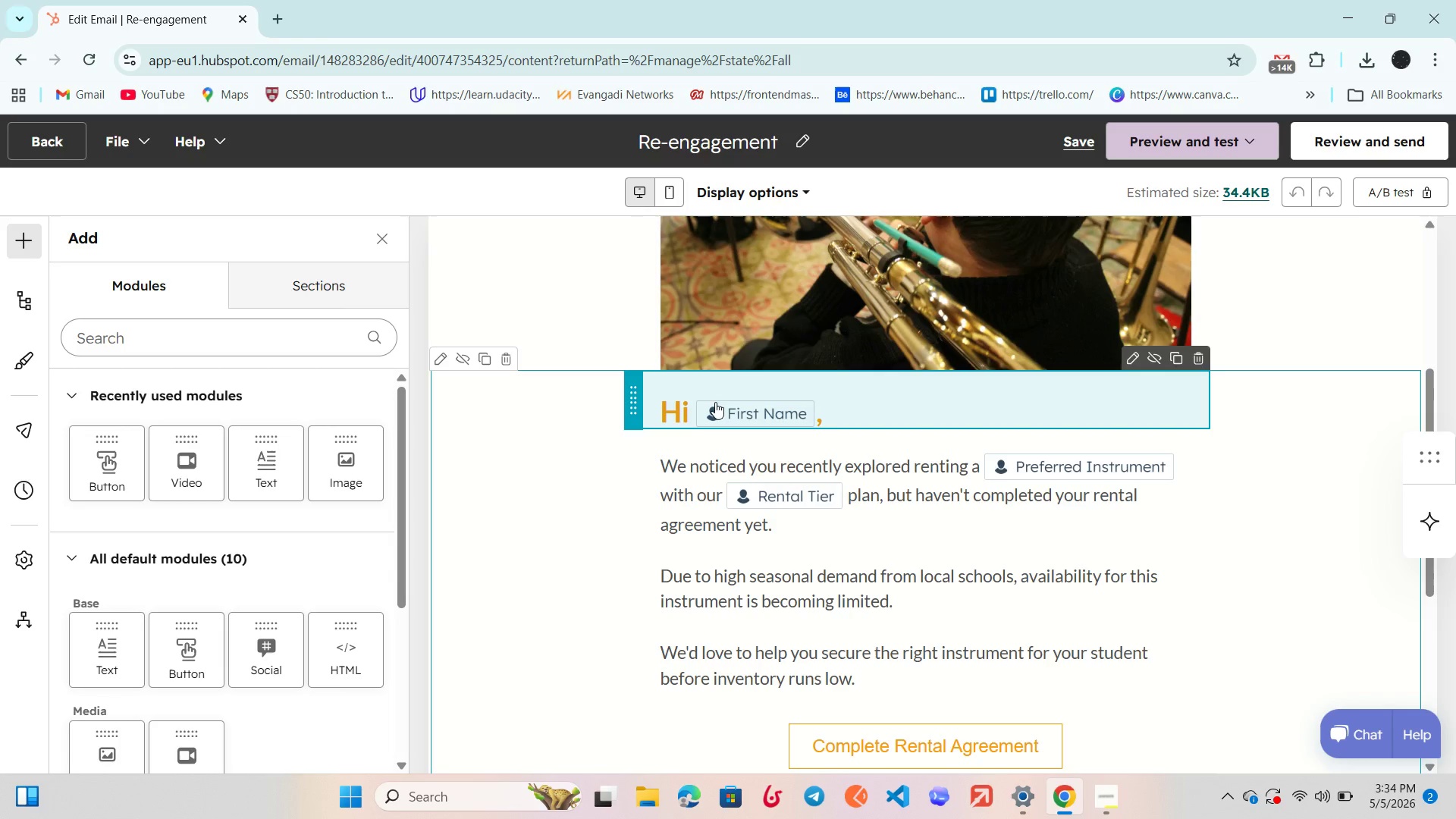 
wait(30.17)
 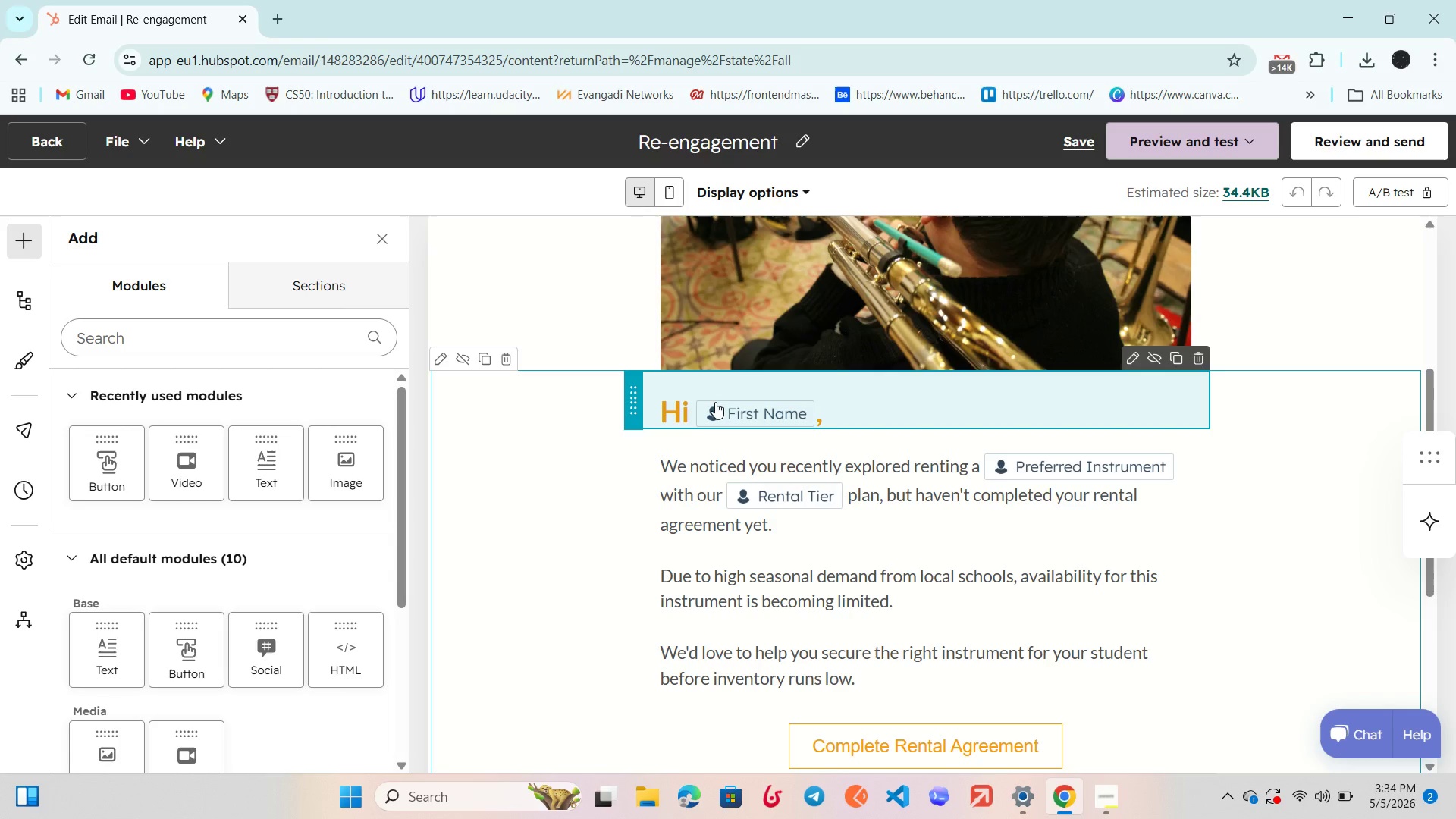 
scroll: coordinate [715, 401], scroll_direction: down, amount: 1.0
 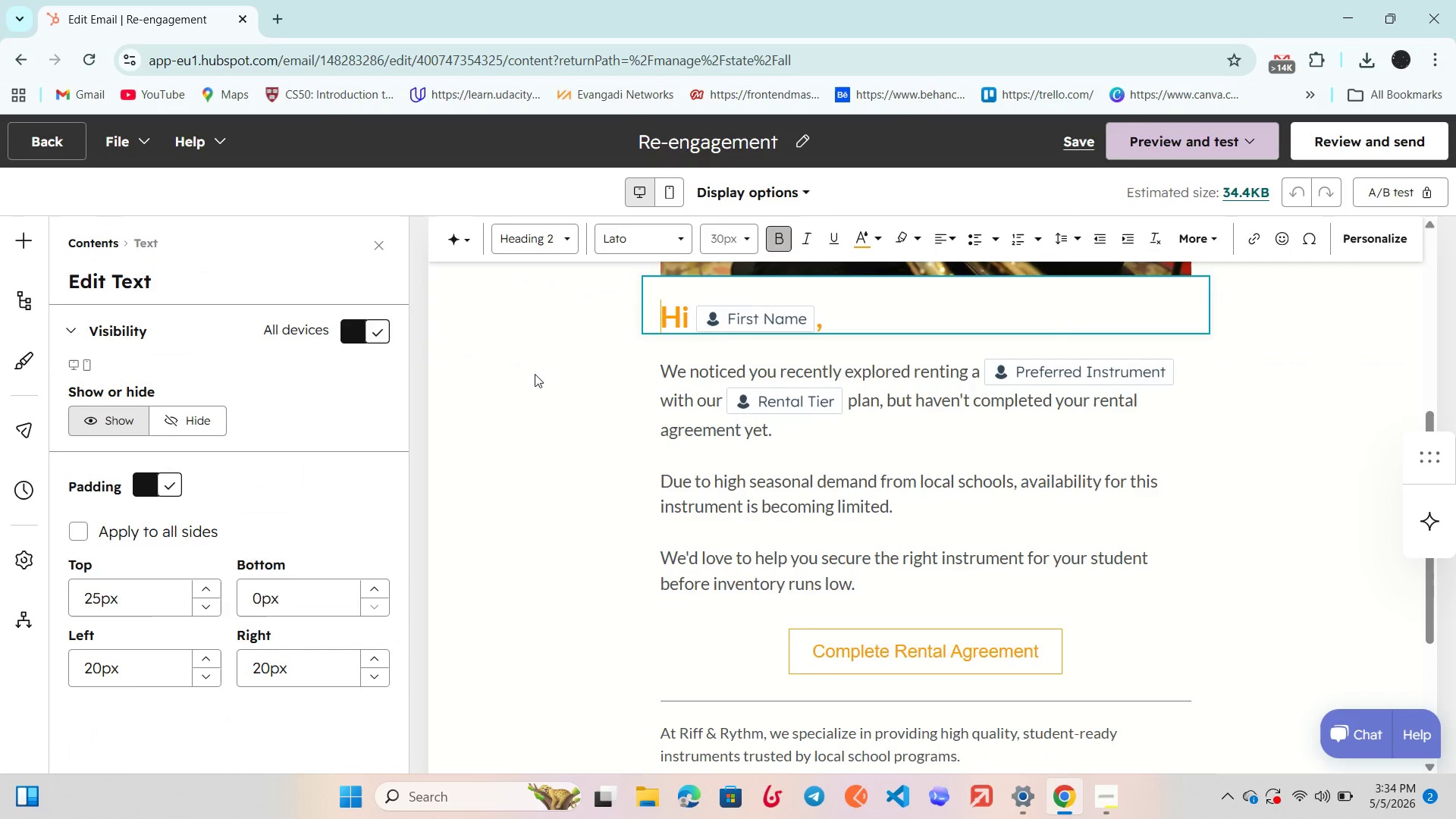 
left_click([548, 362])
 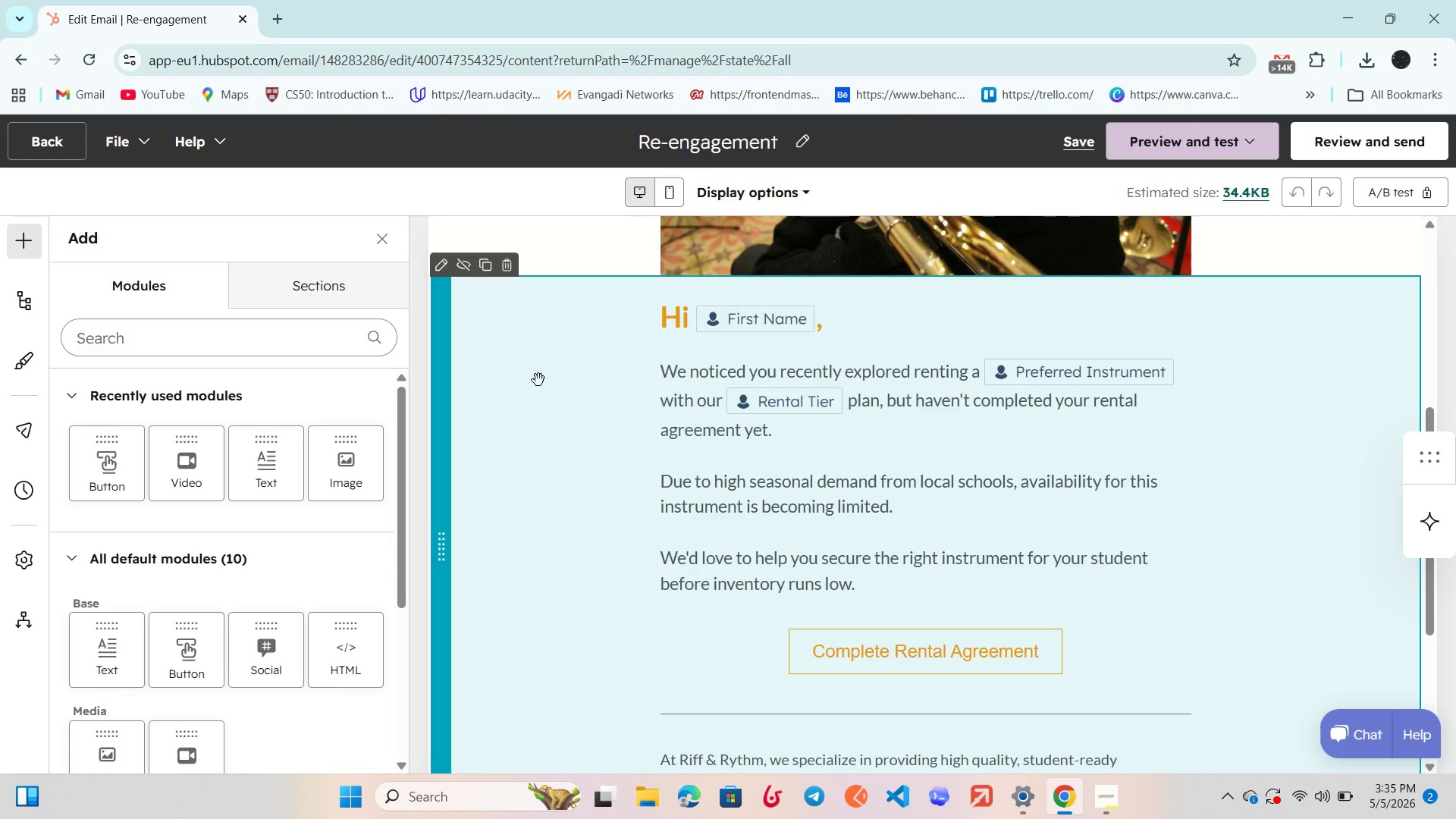 
wait(45.5)
 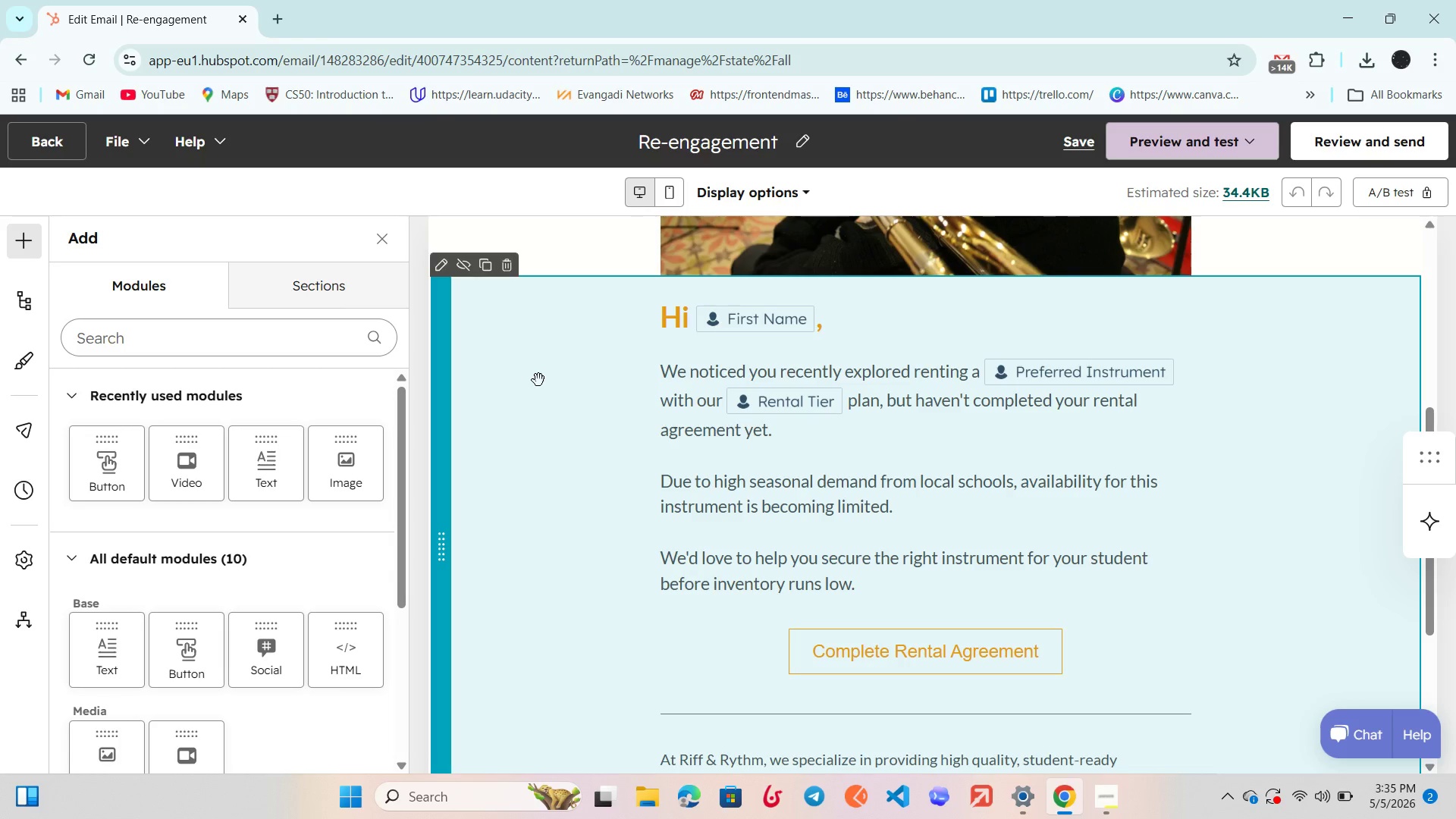 
left_click([851, 664])
 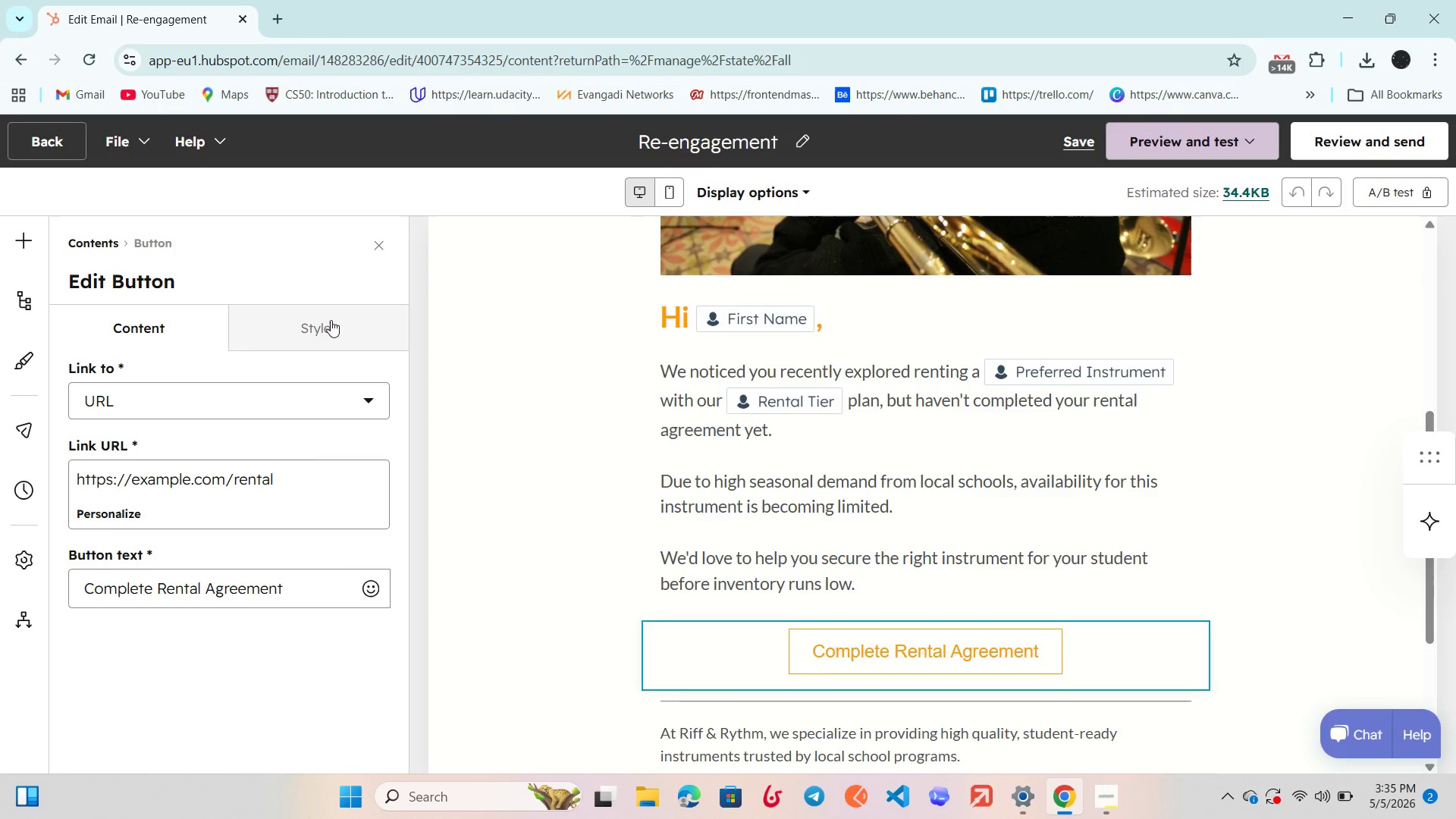 
left_click([330, 320])